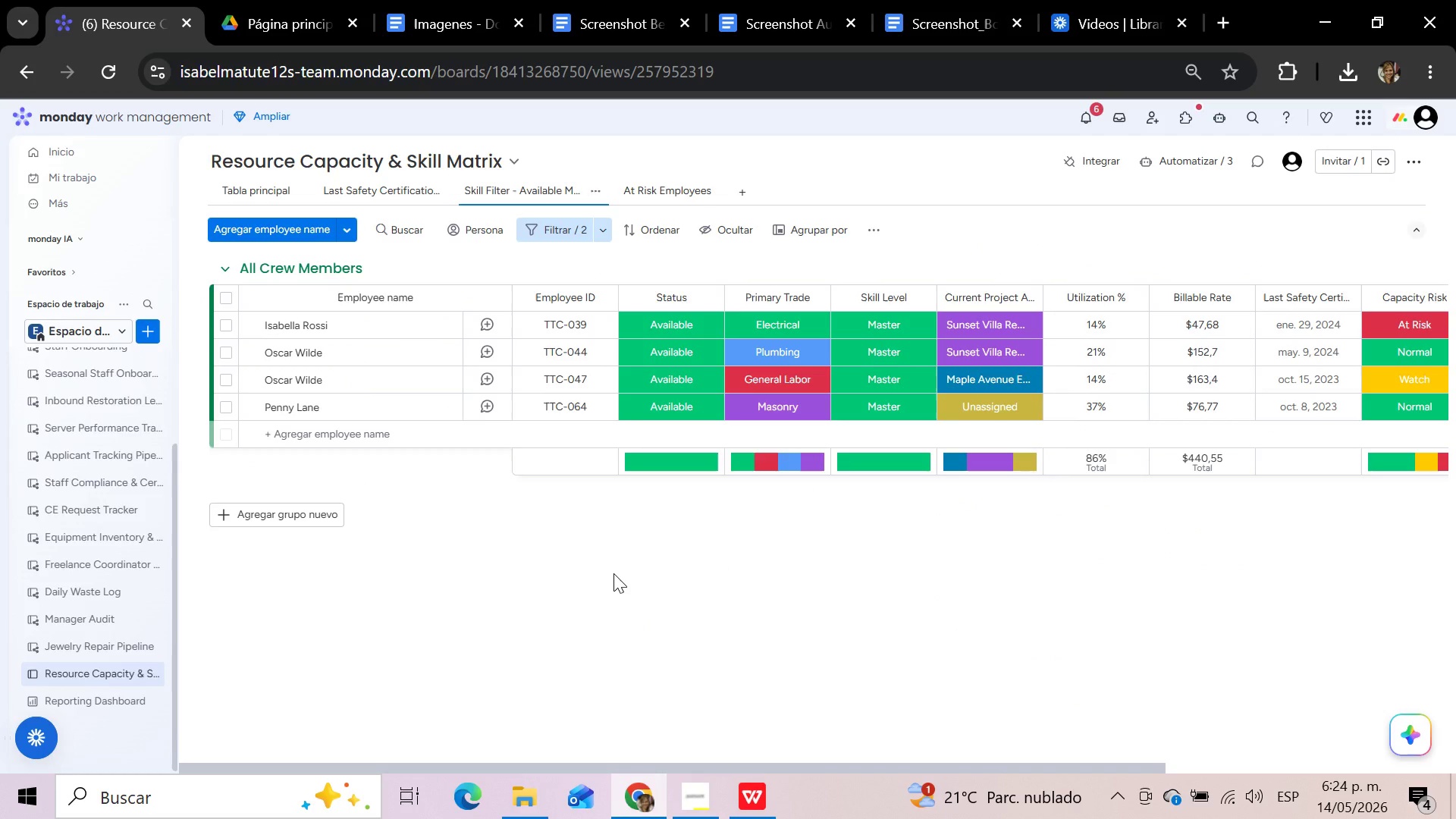 
left_click([613, 573])
 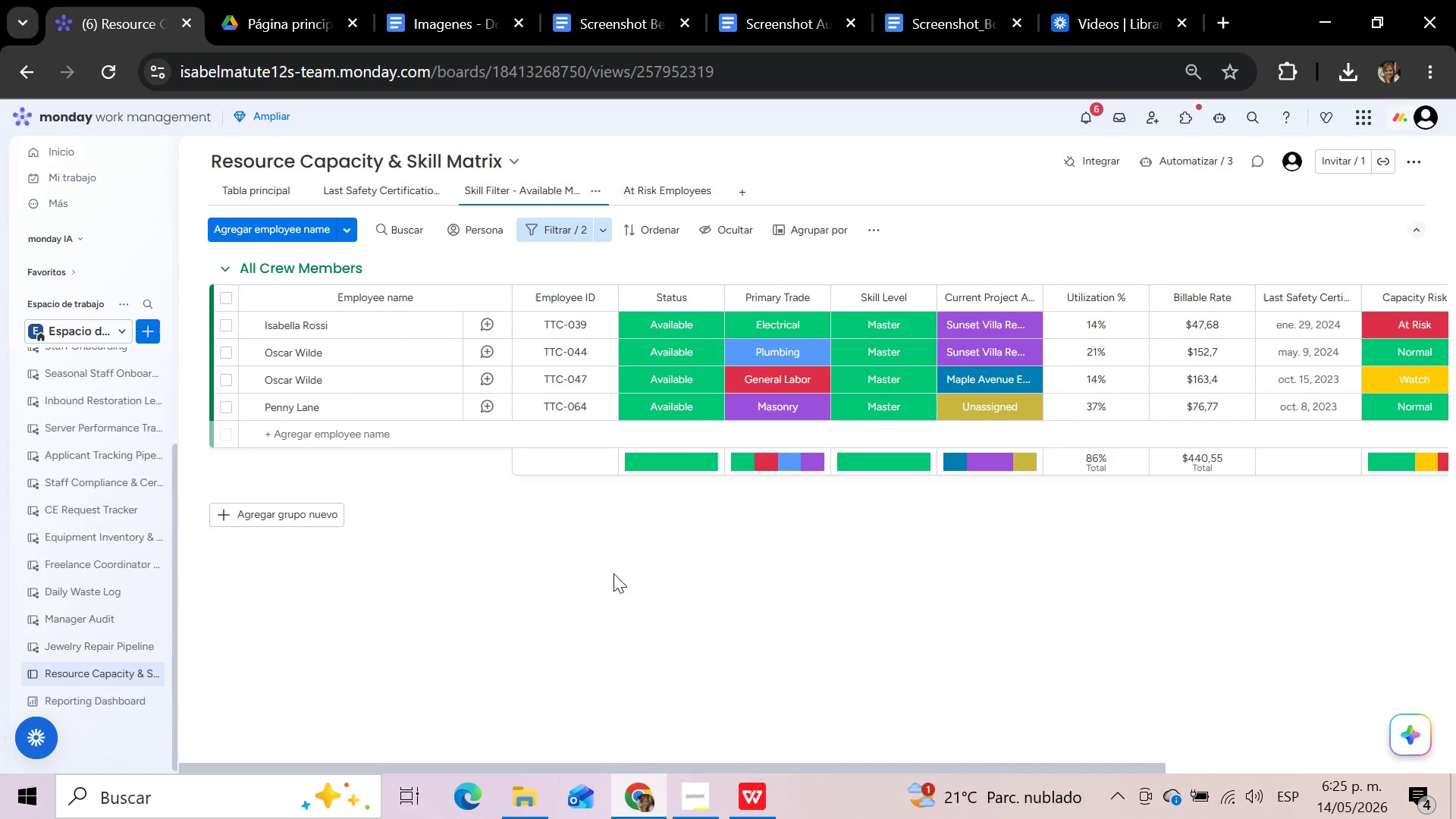 
scroll: coordinate [613, 573], scroll_direction: up, amount: 3.0
 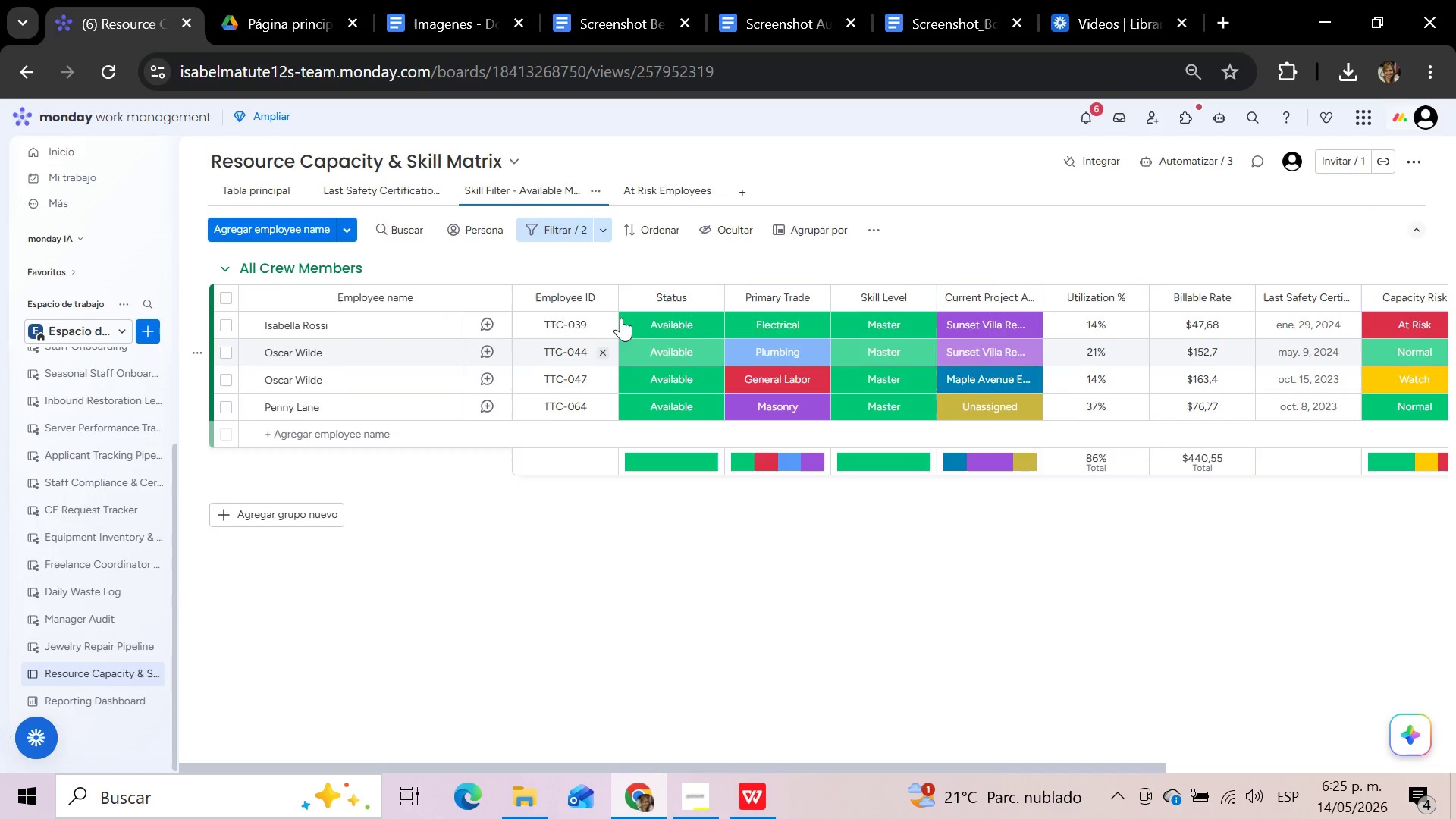 
left_click([604, 294])
 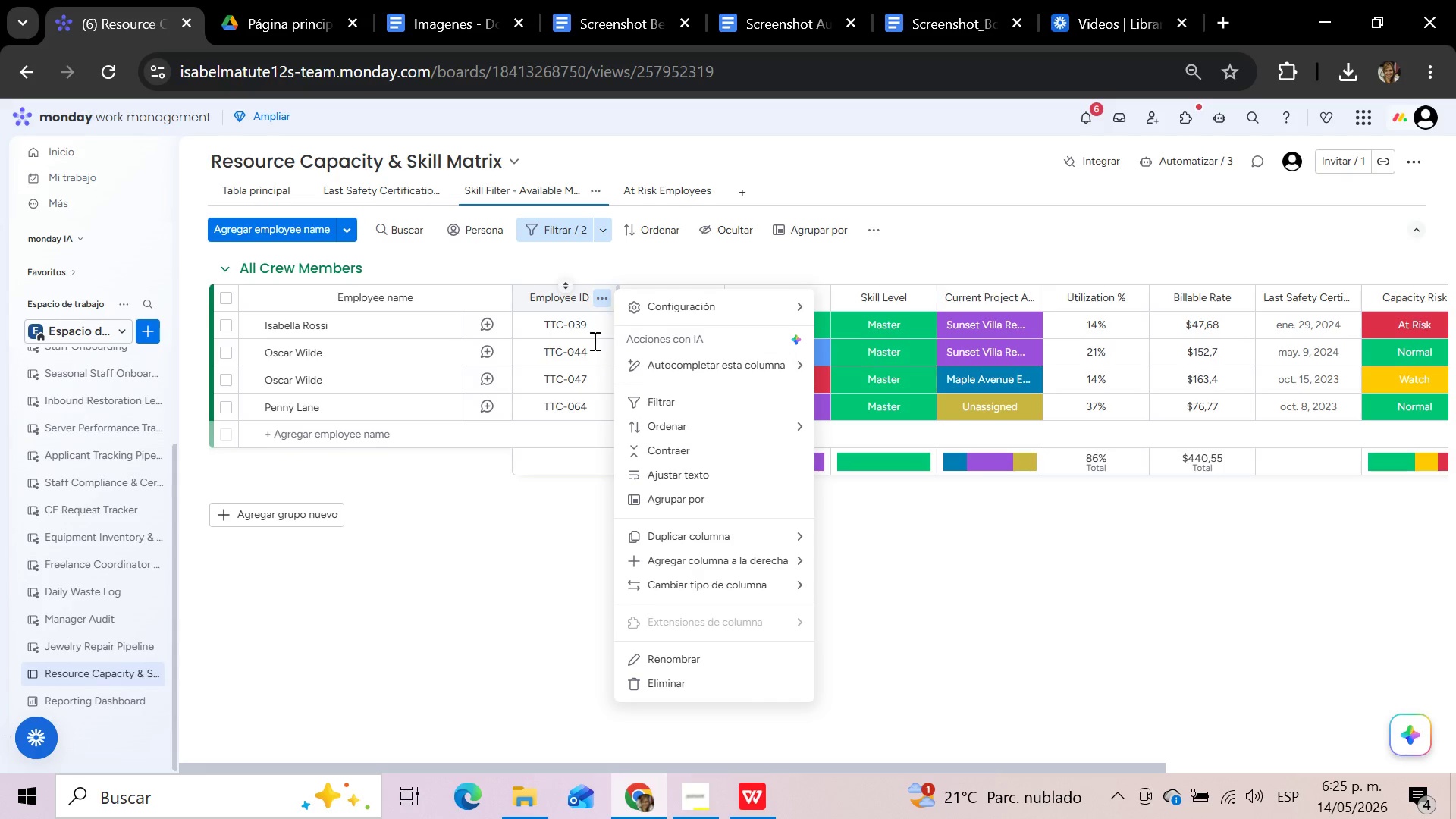 
left_click([539, 560])
 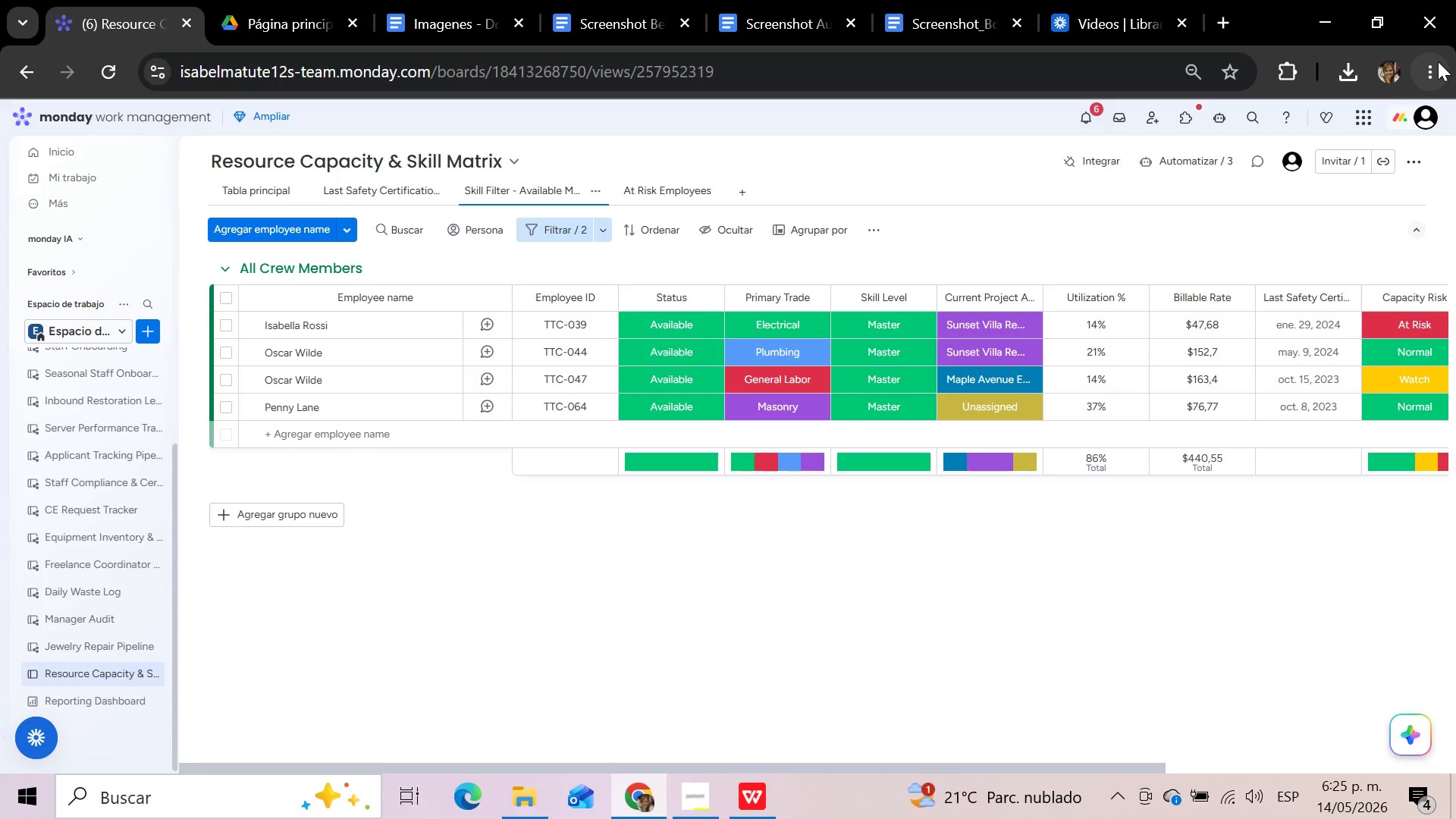 
left_click([1432, 65])
 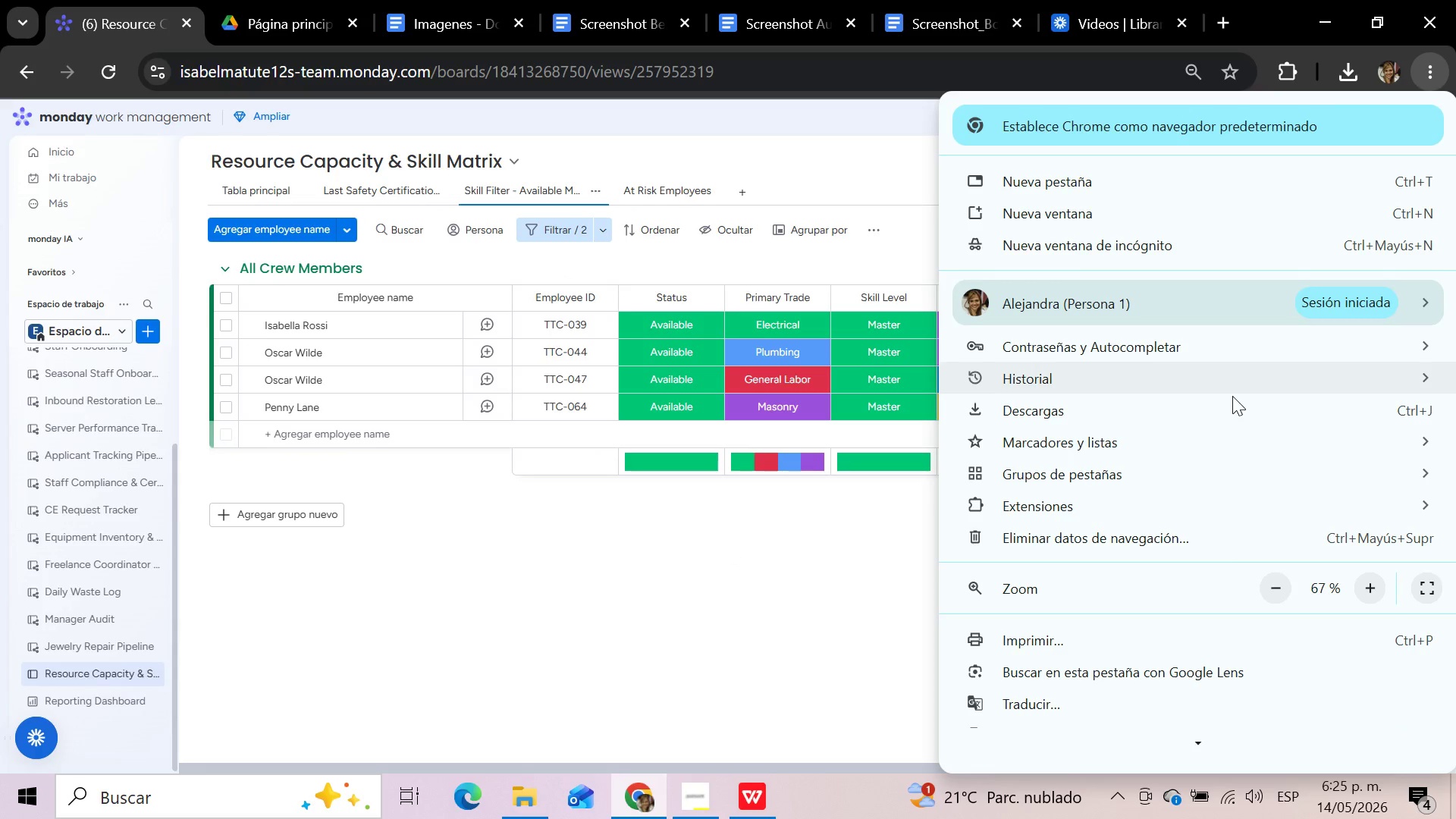 
left_click([1276, 597])
 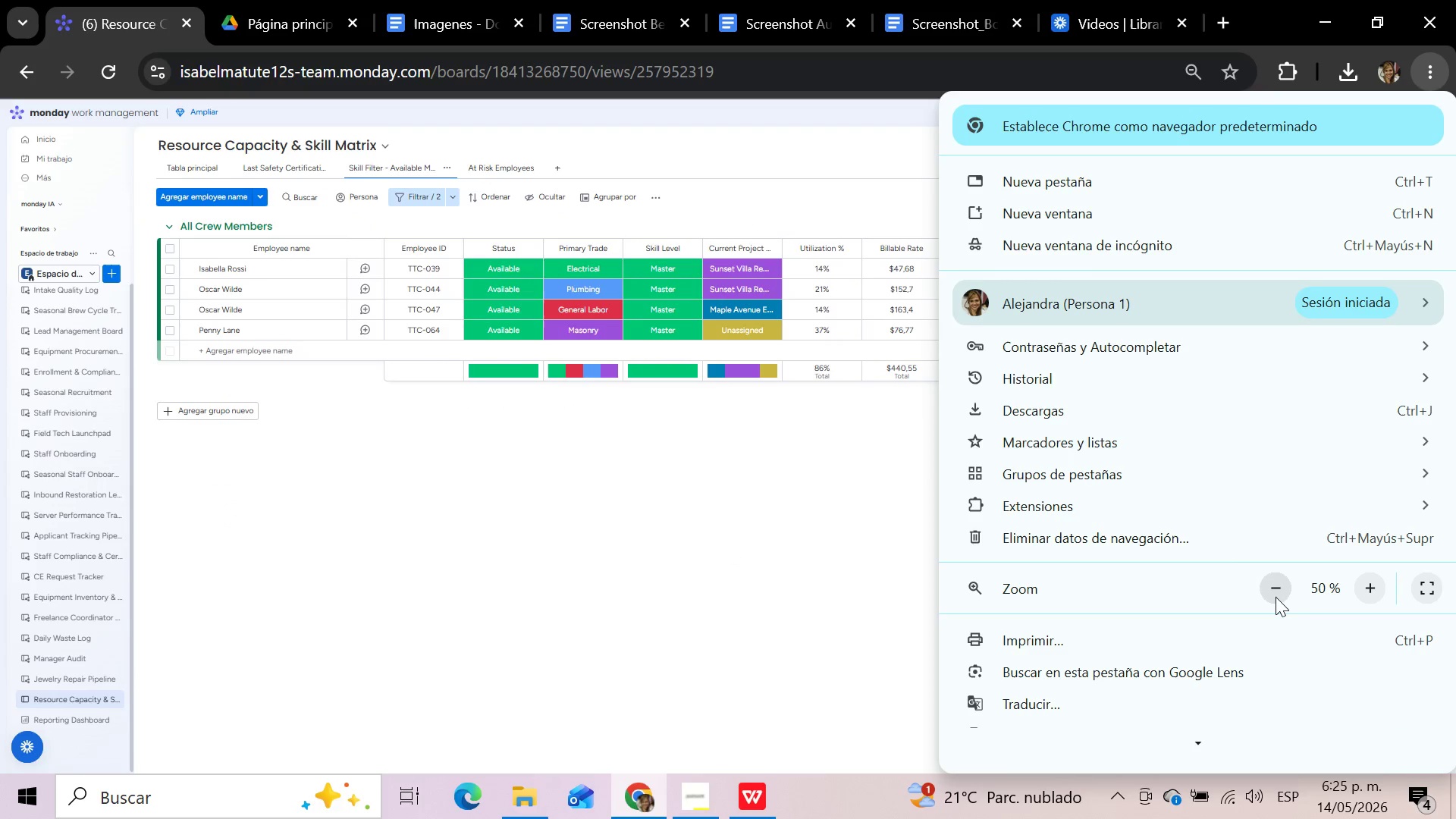 
left_click([844, 535])
 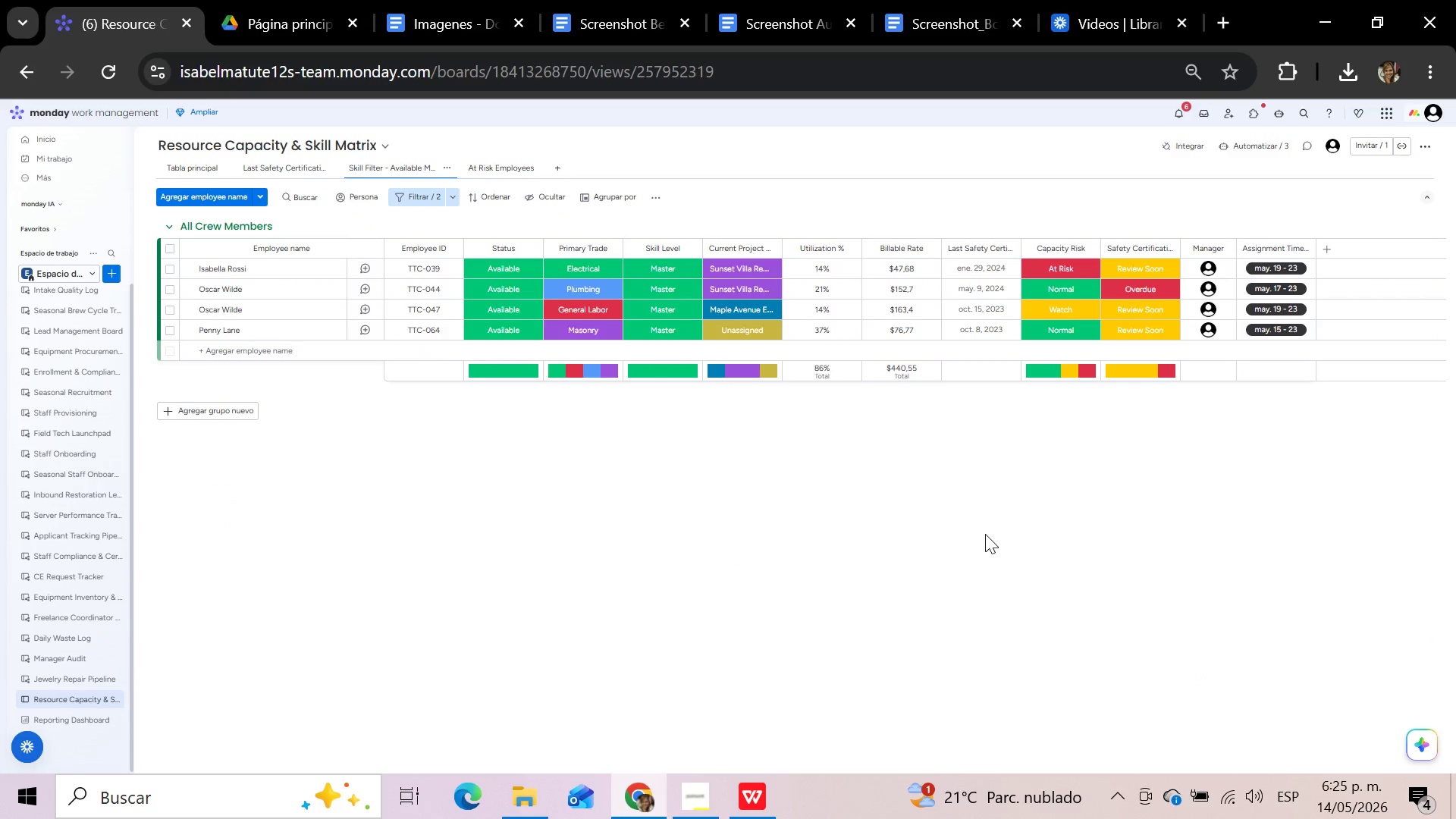 
key(Meta+Shift+S)
 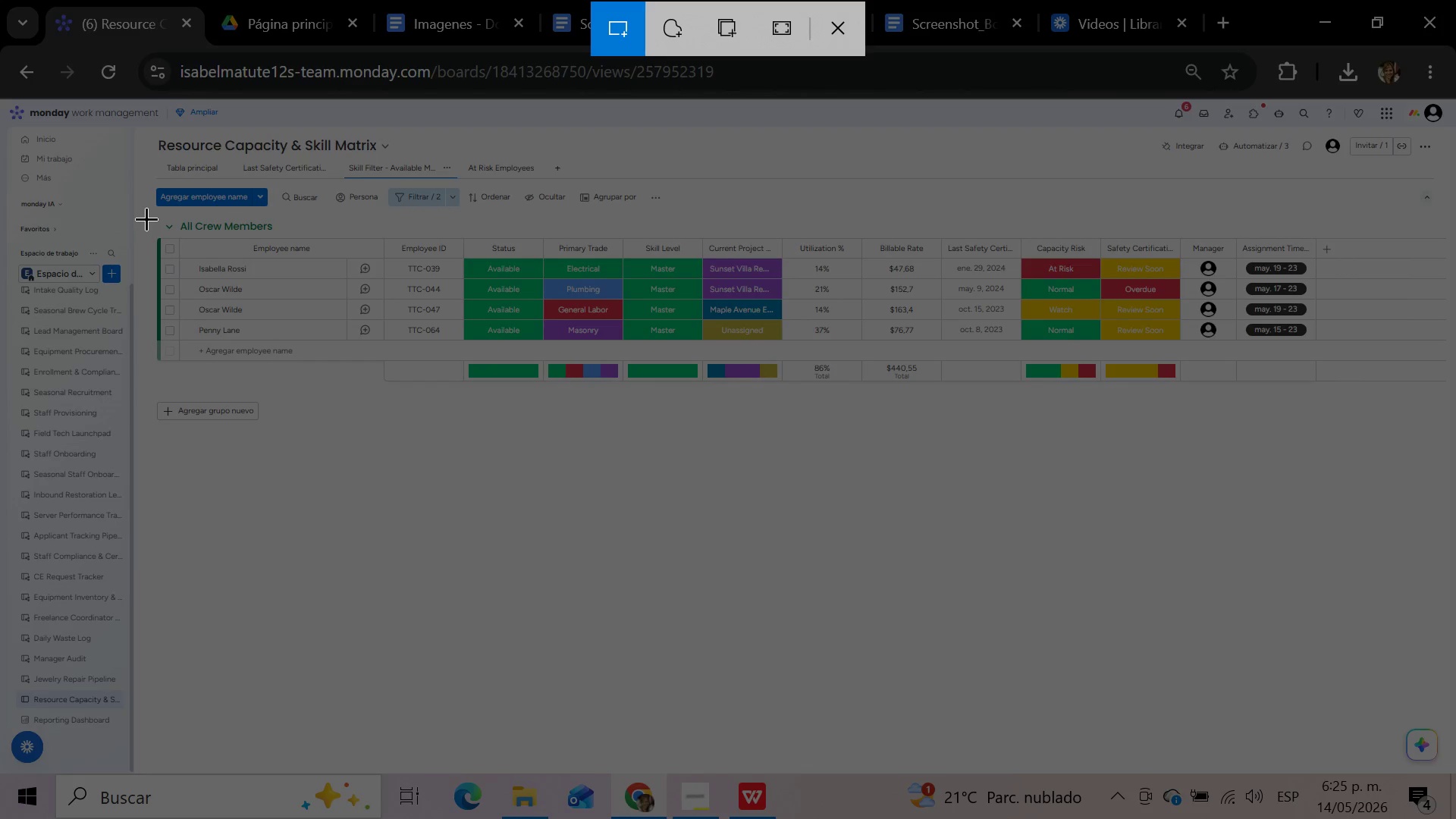 
left_click_drag(start_coordinate=[143, 233], to_coordinate=[1320, 382])
 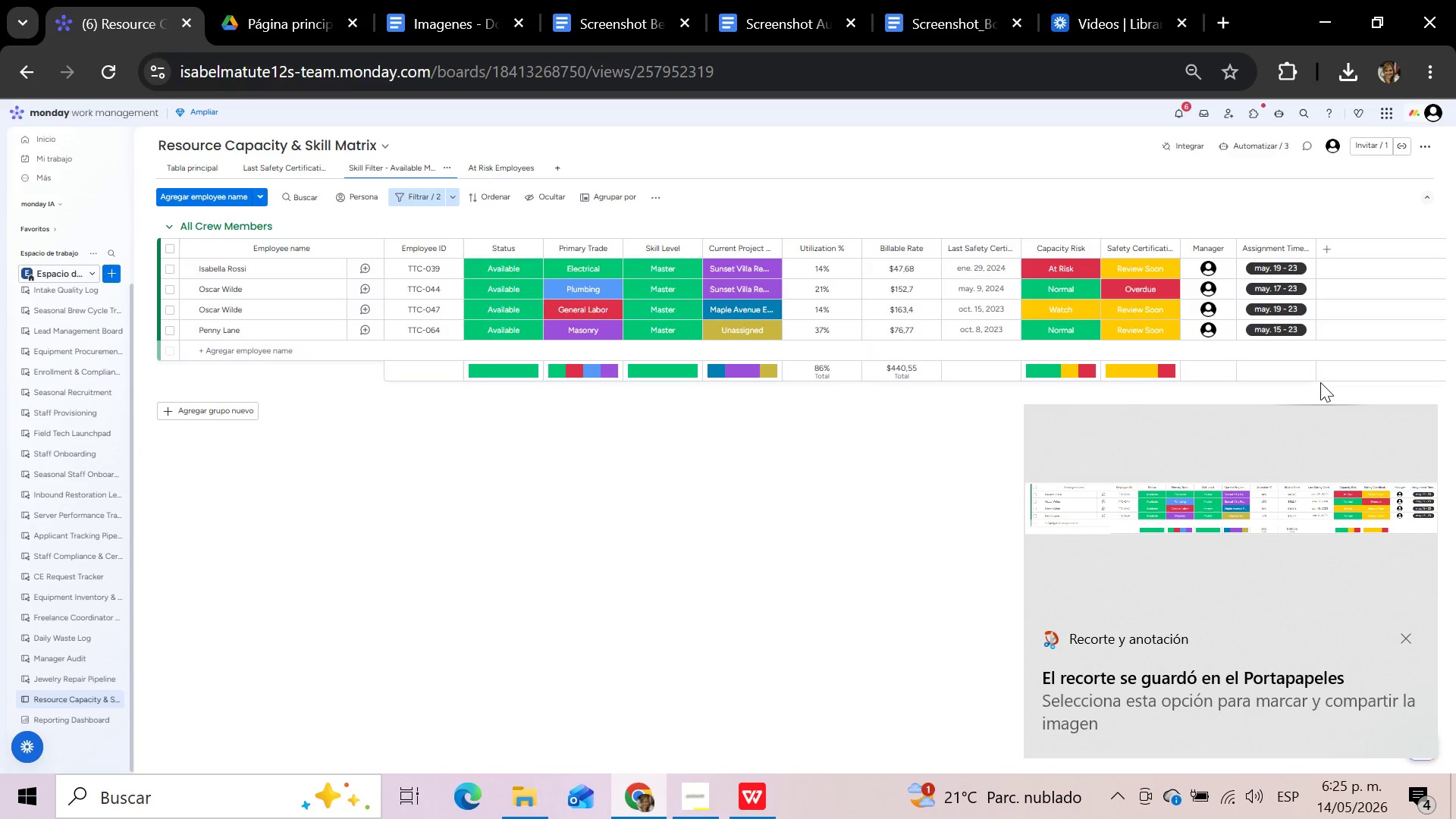 
wait(12.31)
 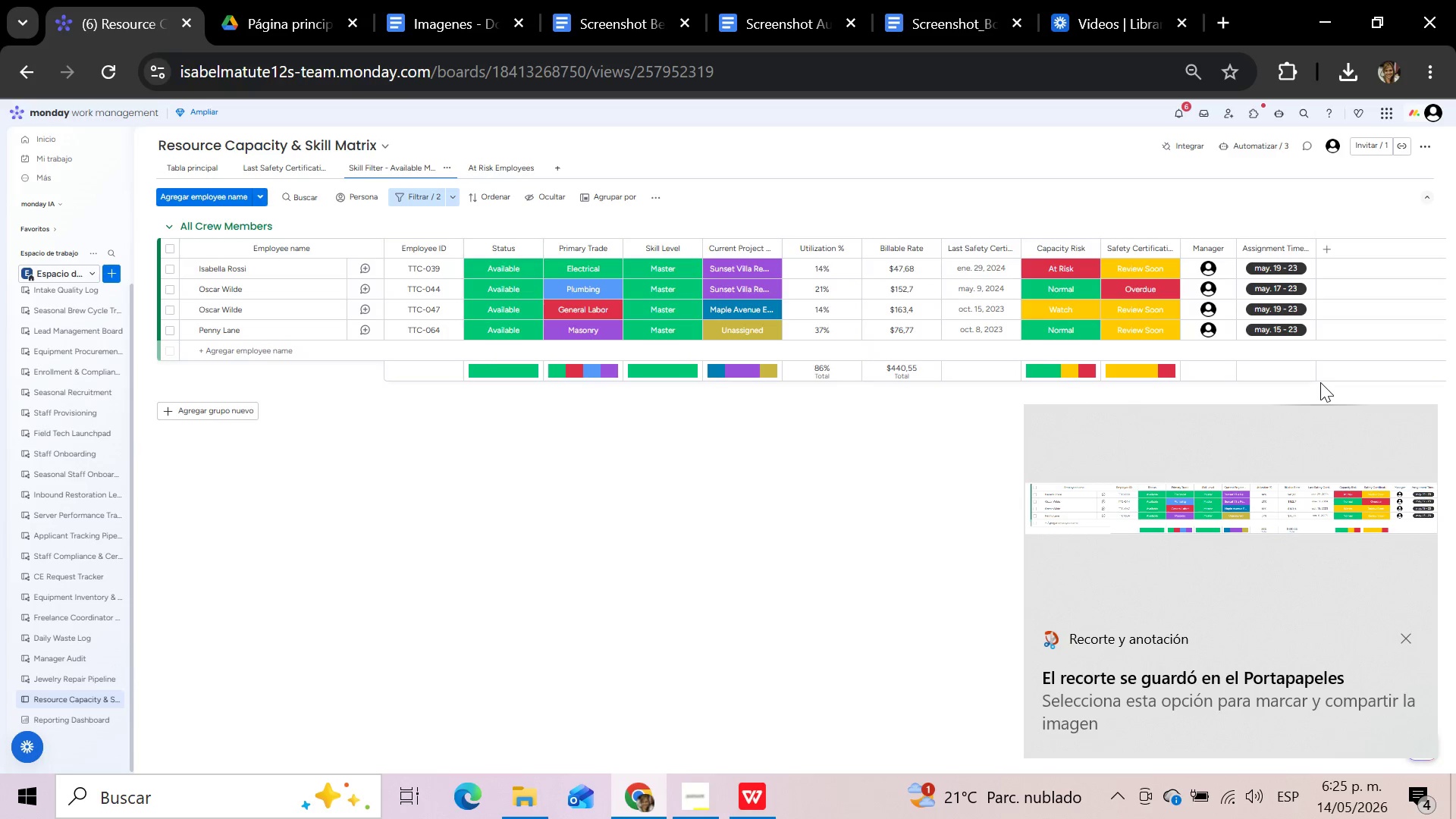 
left_click([964, 4])
 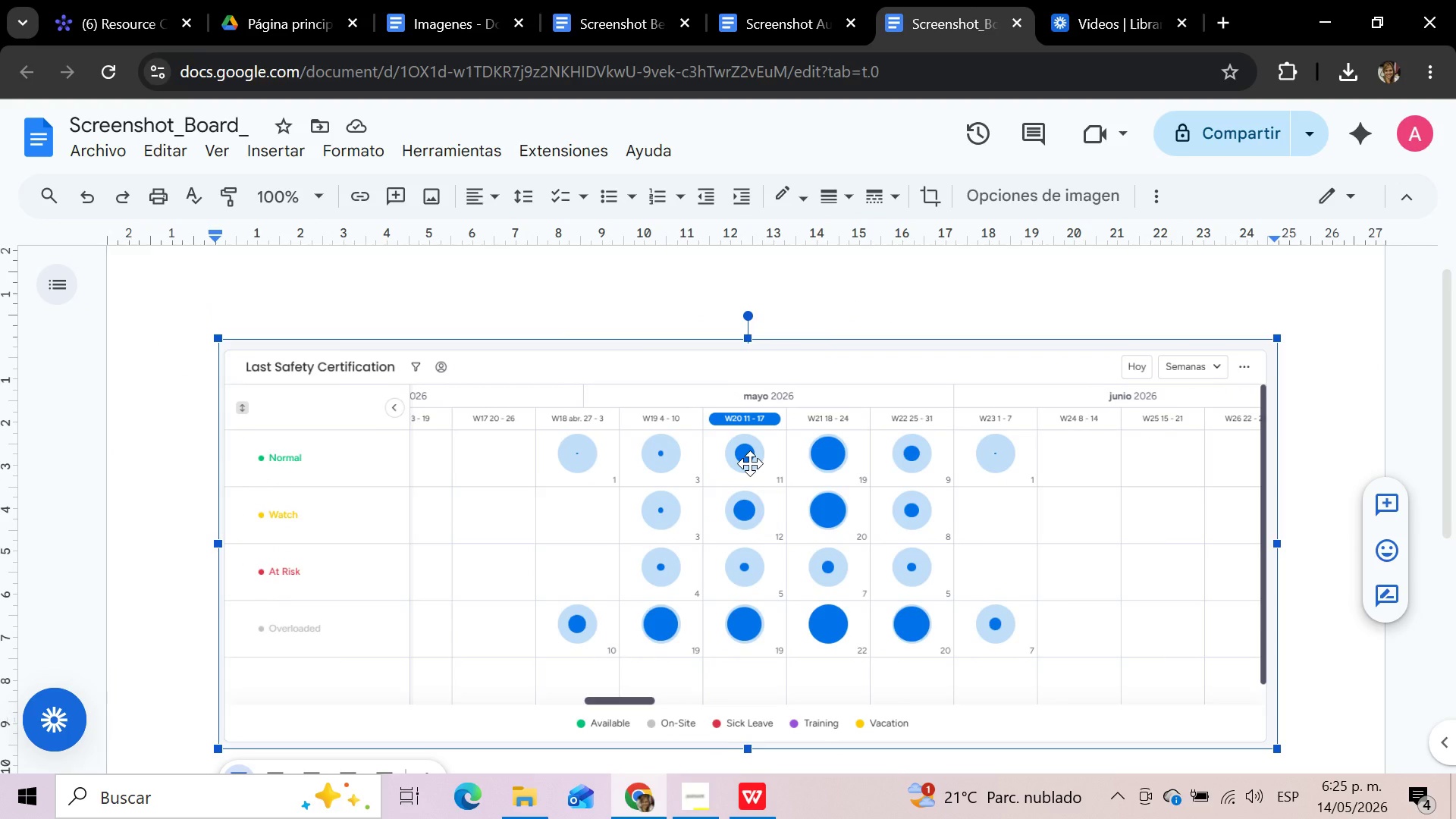 
key(Delete)
 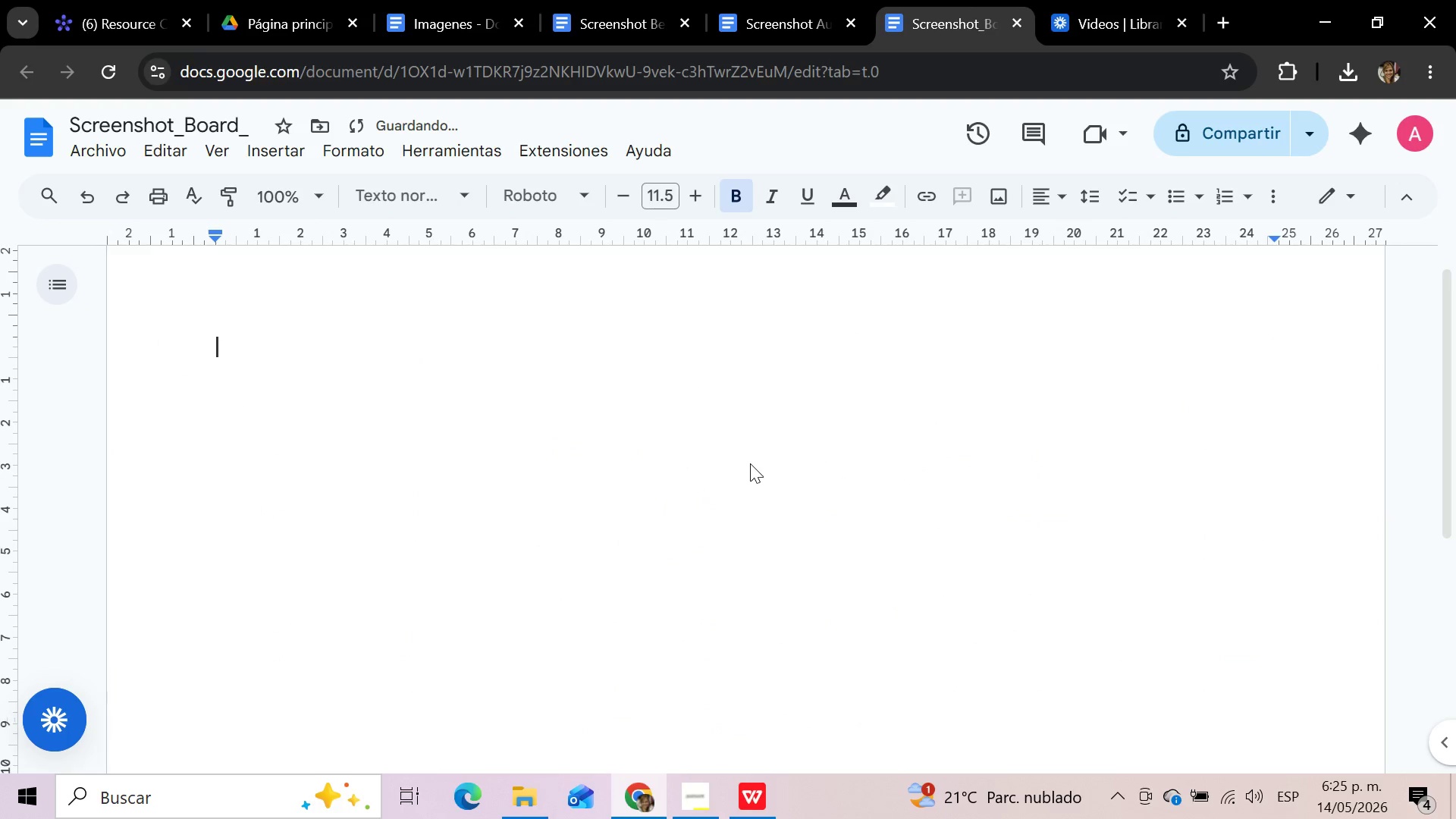 
key(Control+V)
 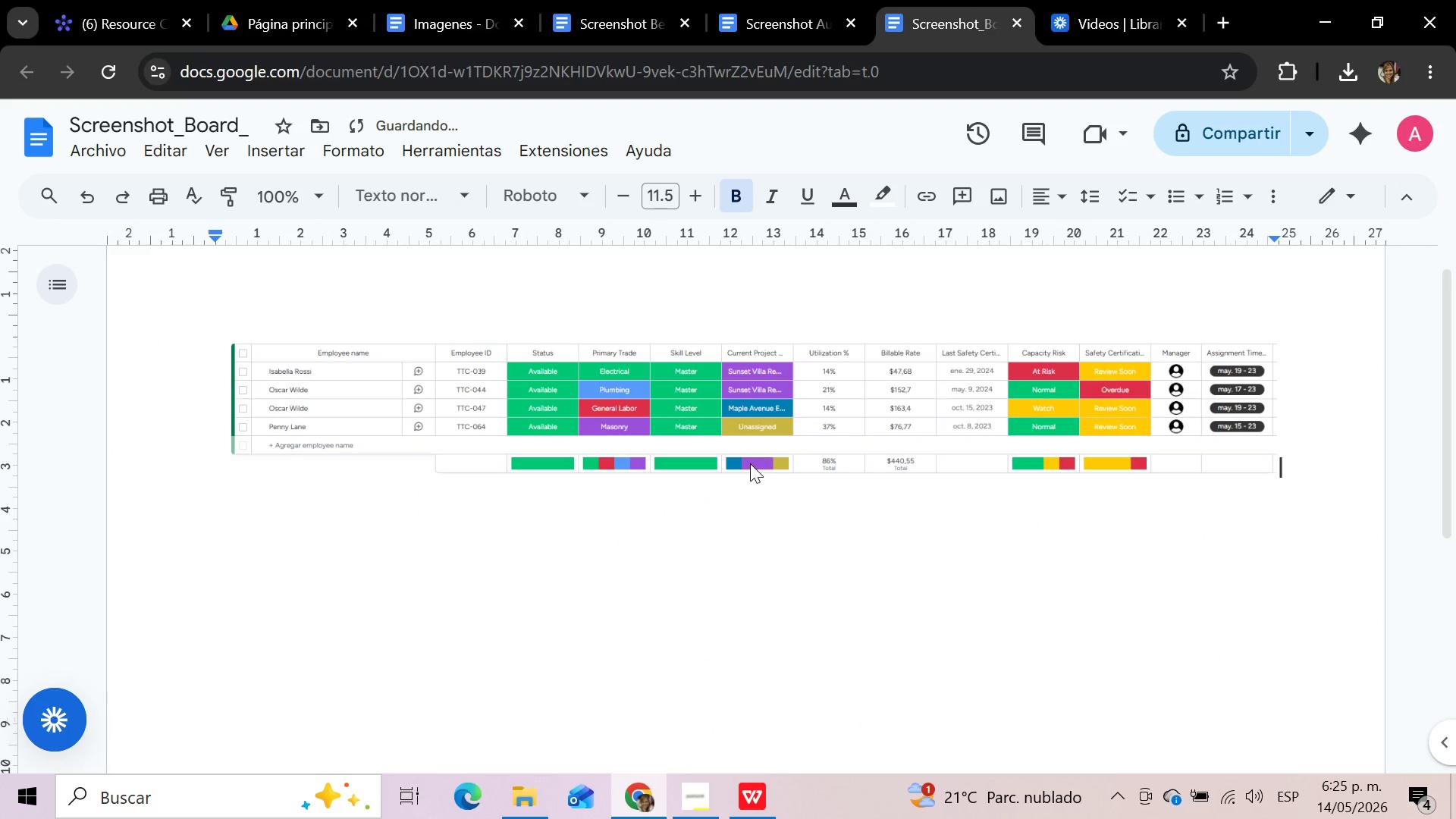 
left_click([320, 324])
 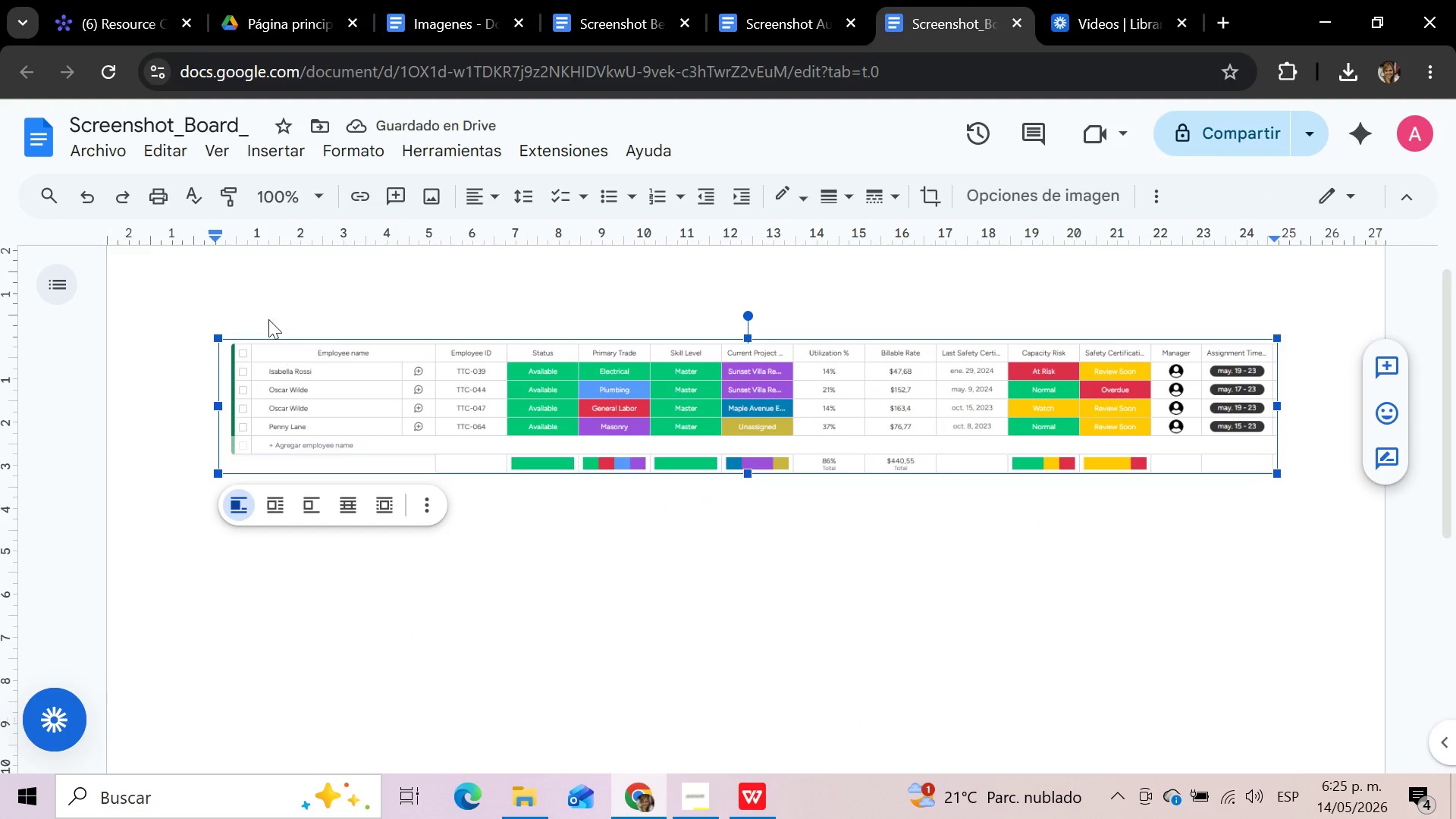 
left_click([261, 307])
 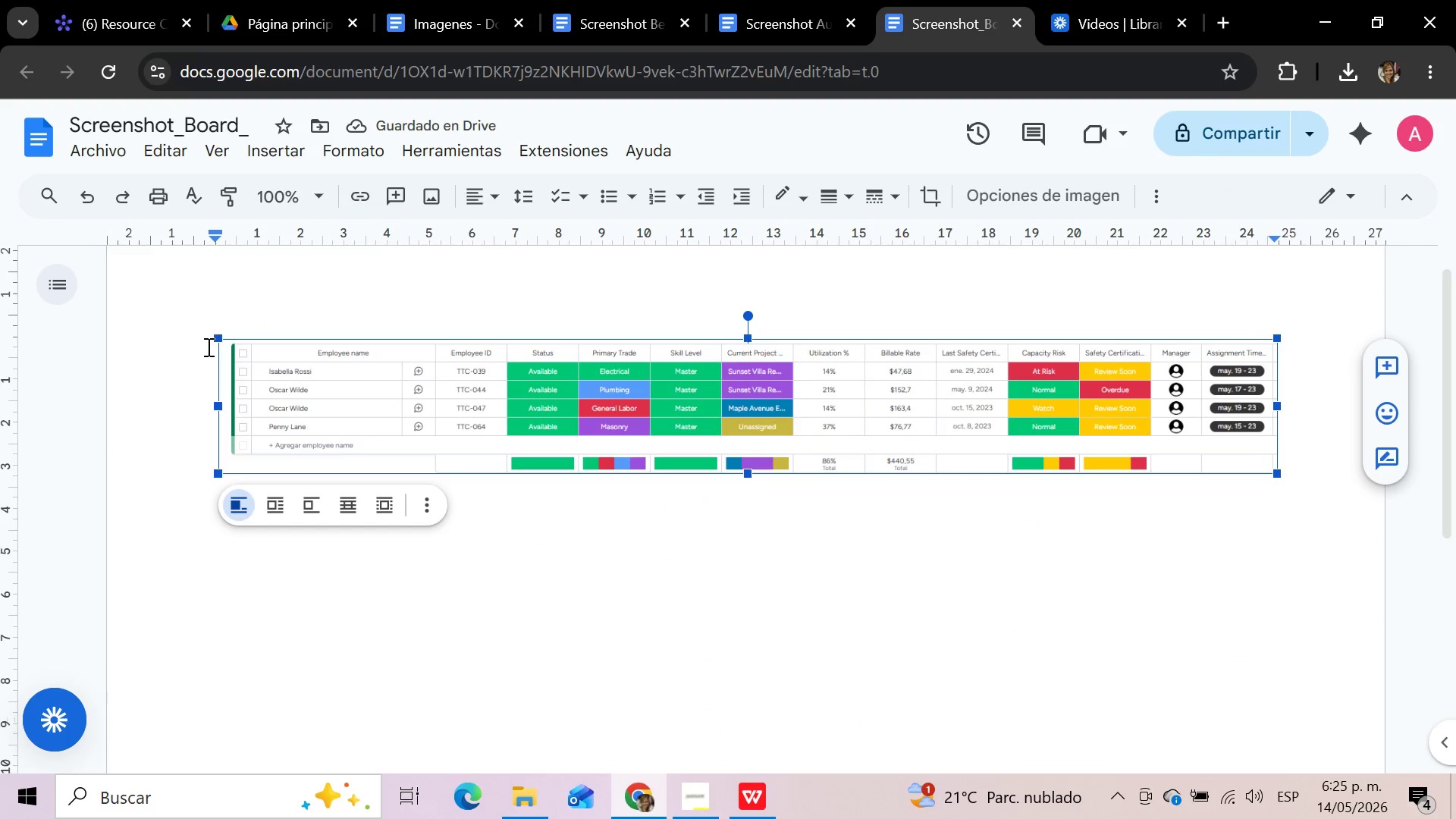 
double_click([207, 347])
 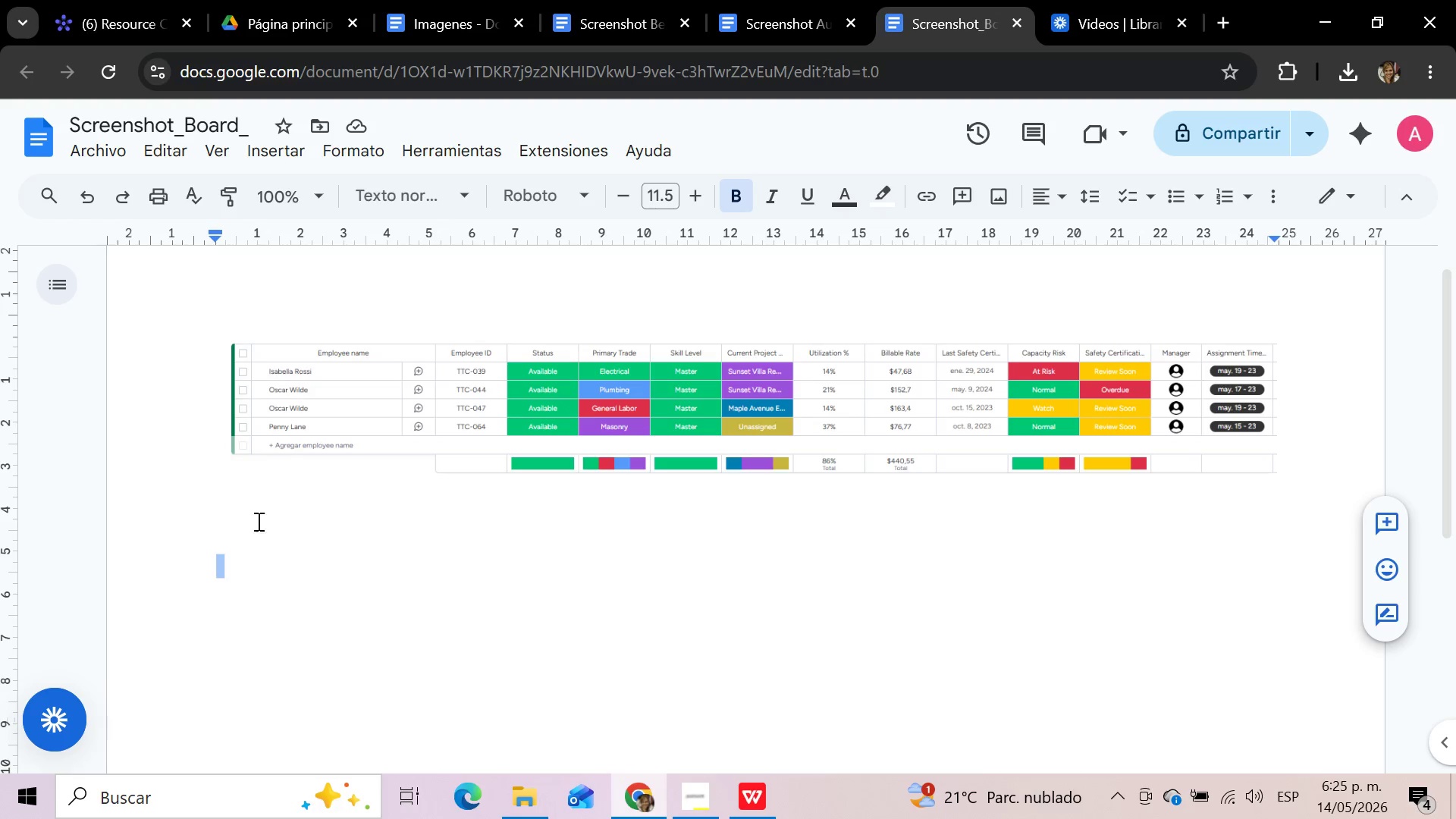 
left_click([257, 504])
 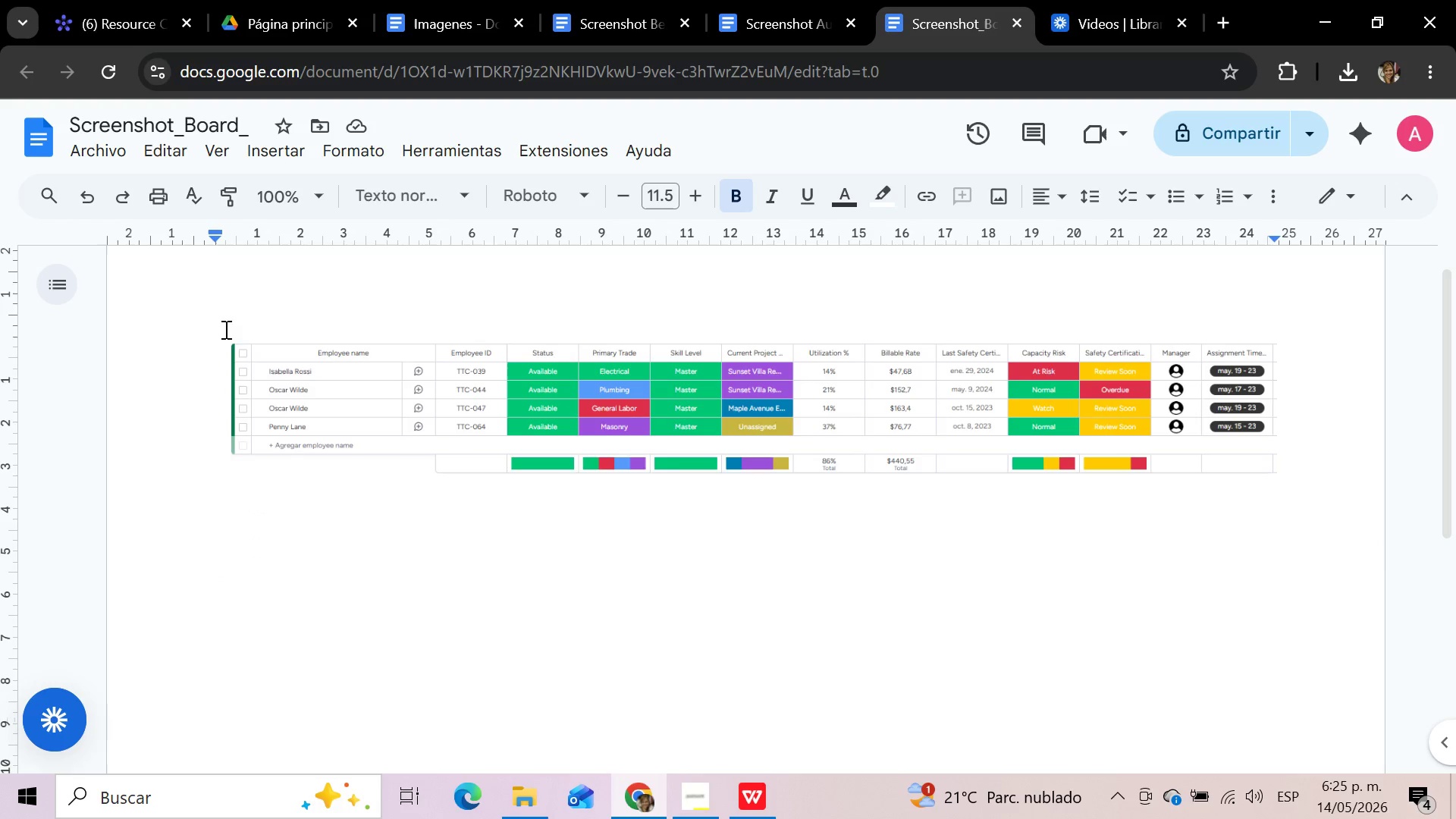 
left_click([234, 317])
 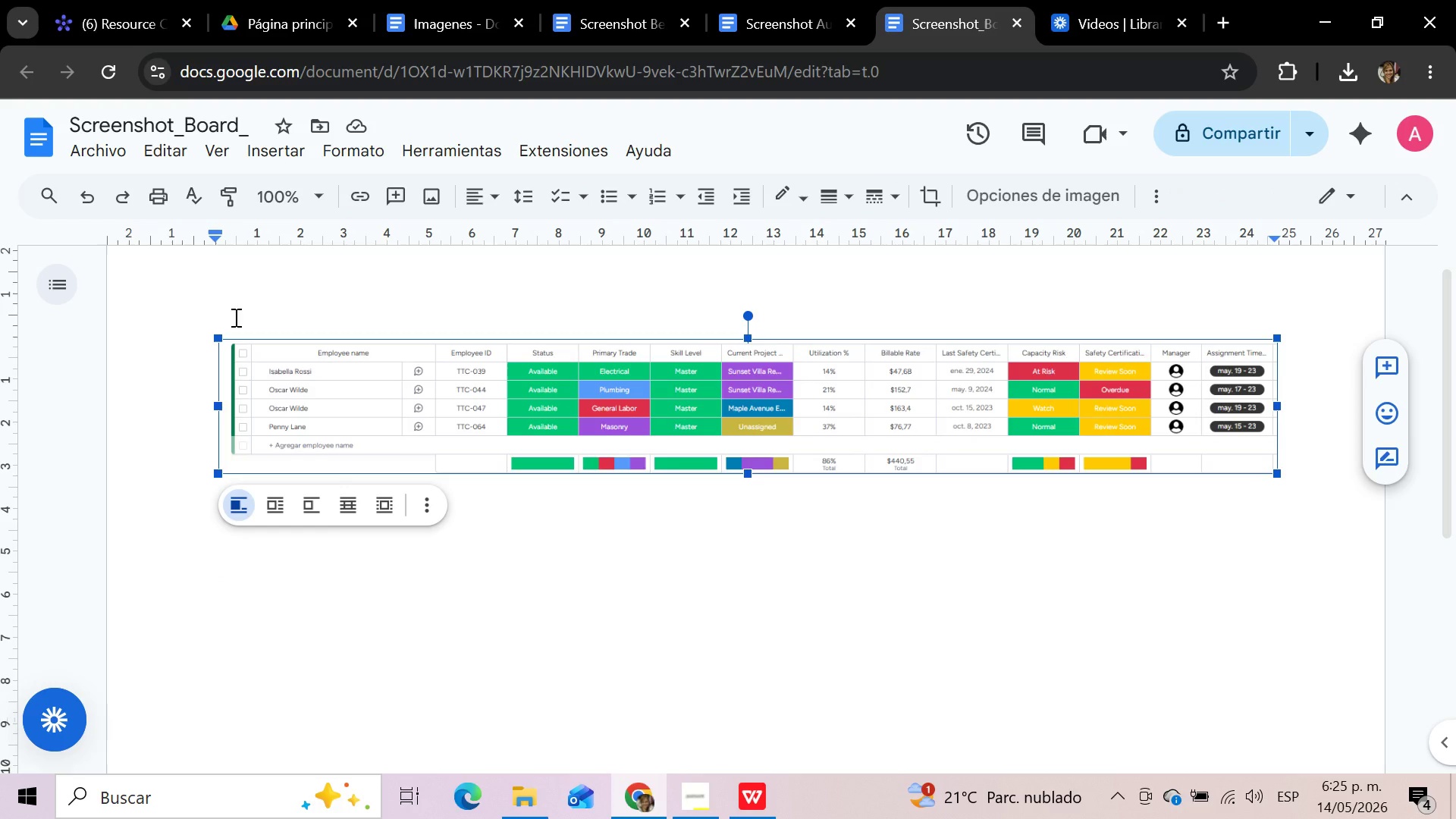 
left_click([234, 317])
 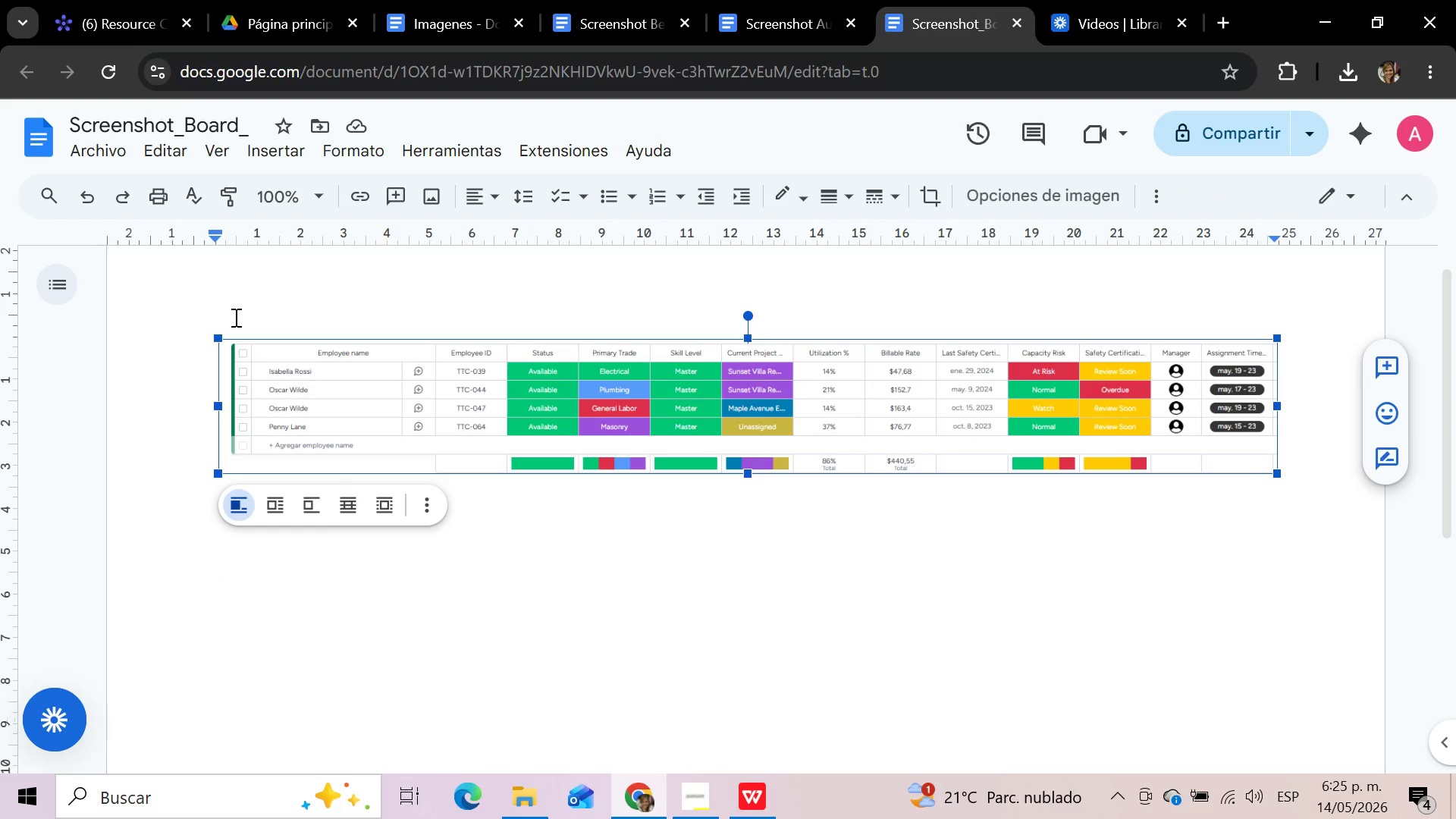 
key(Enter)
 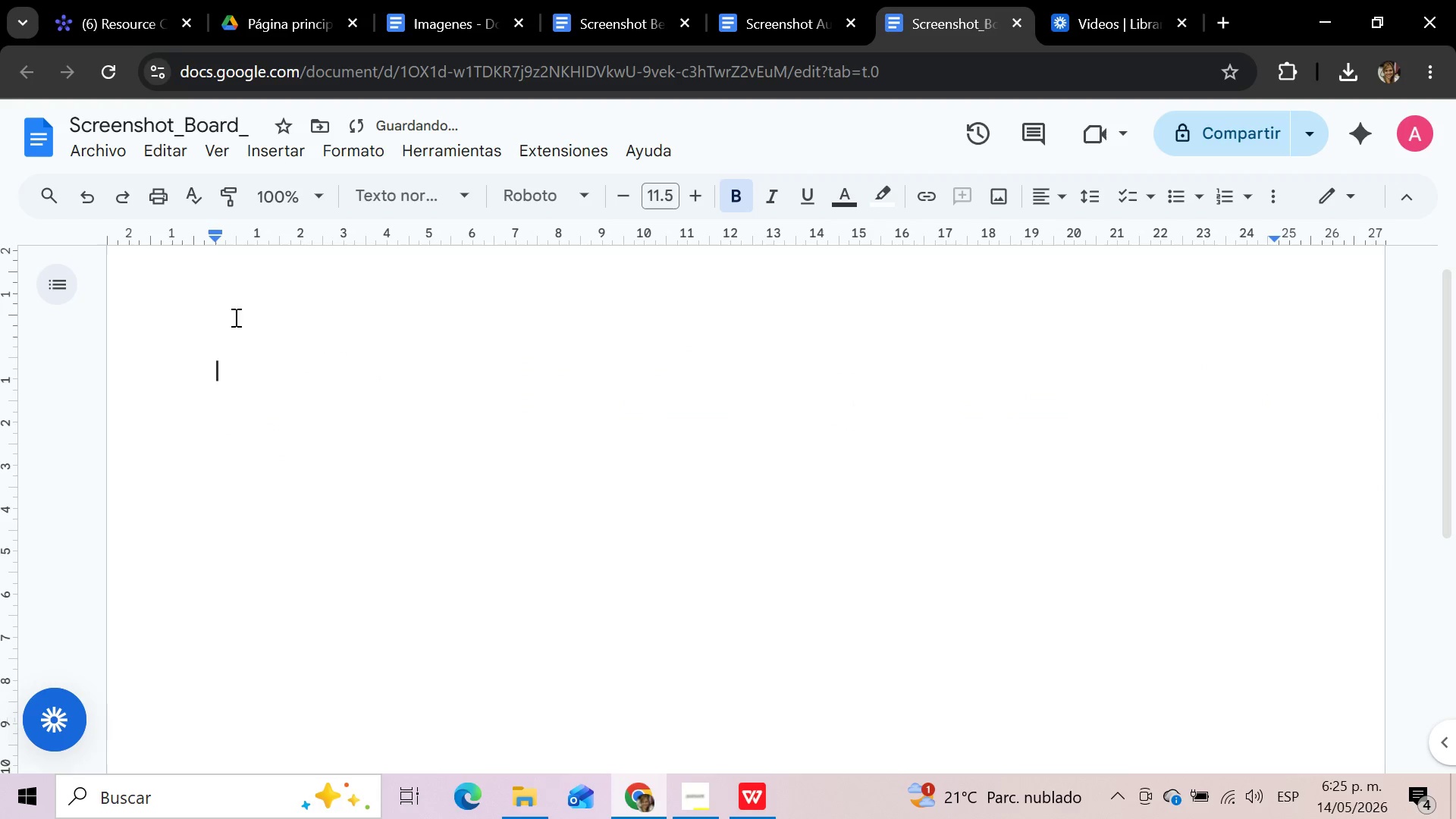 
key(Enter)
 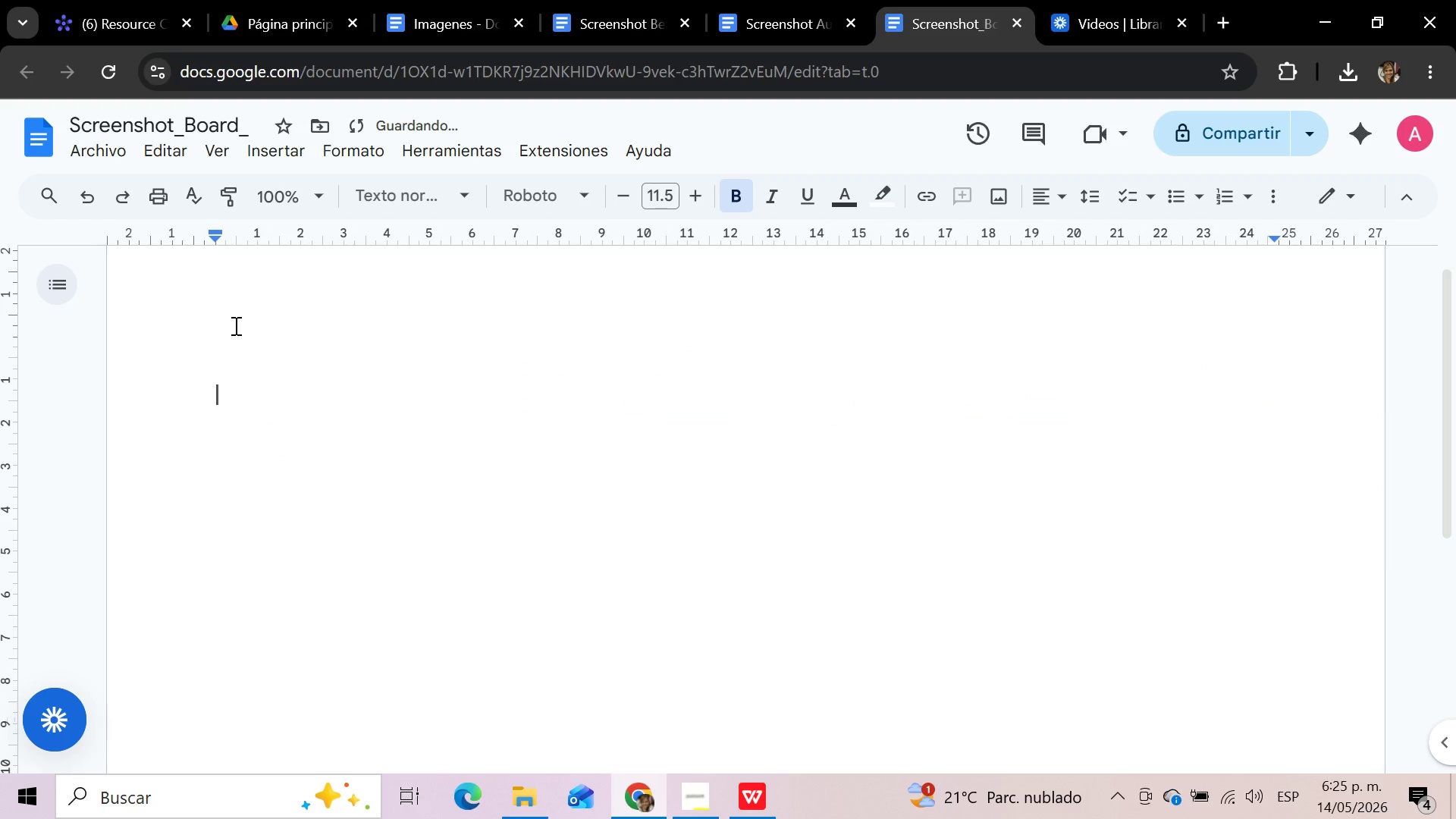 
key(Control+V)
 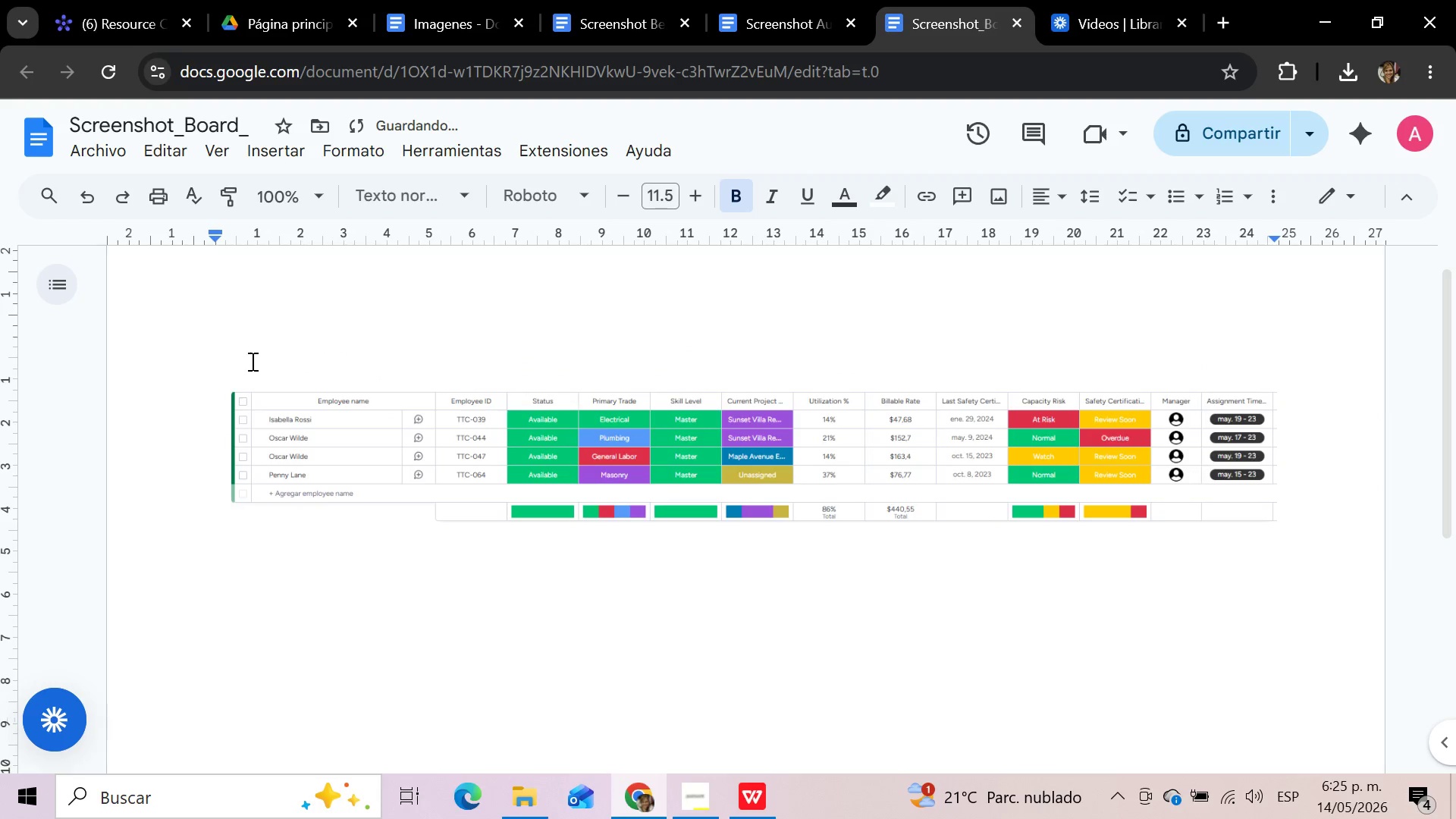 
left_click([253, 347])
 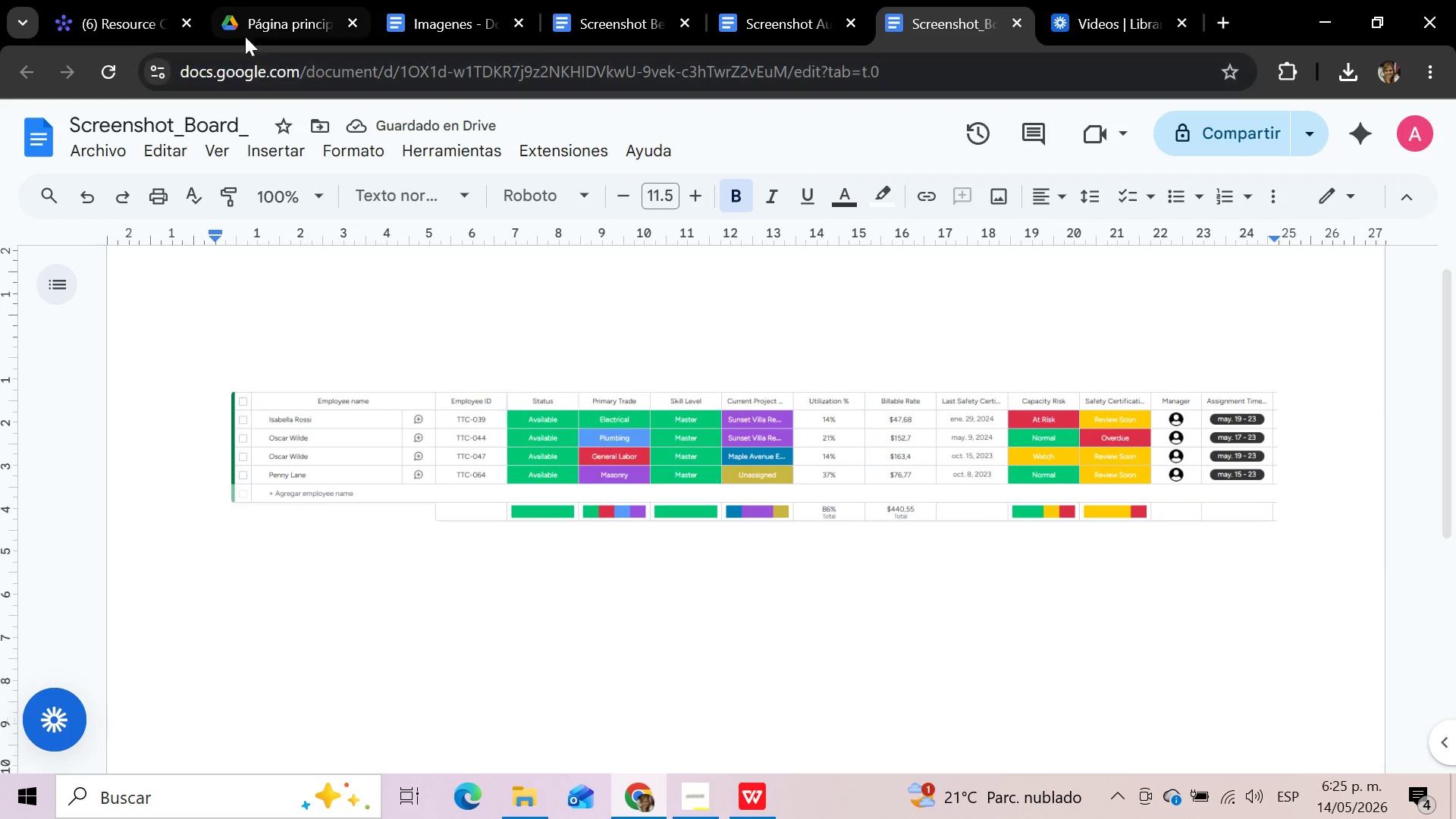 
left_click([131, 0])
 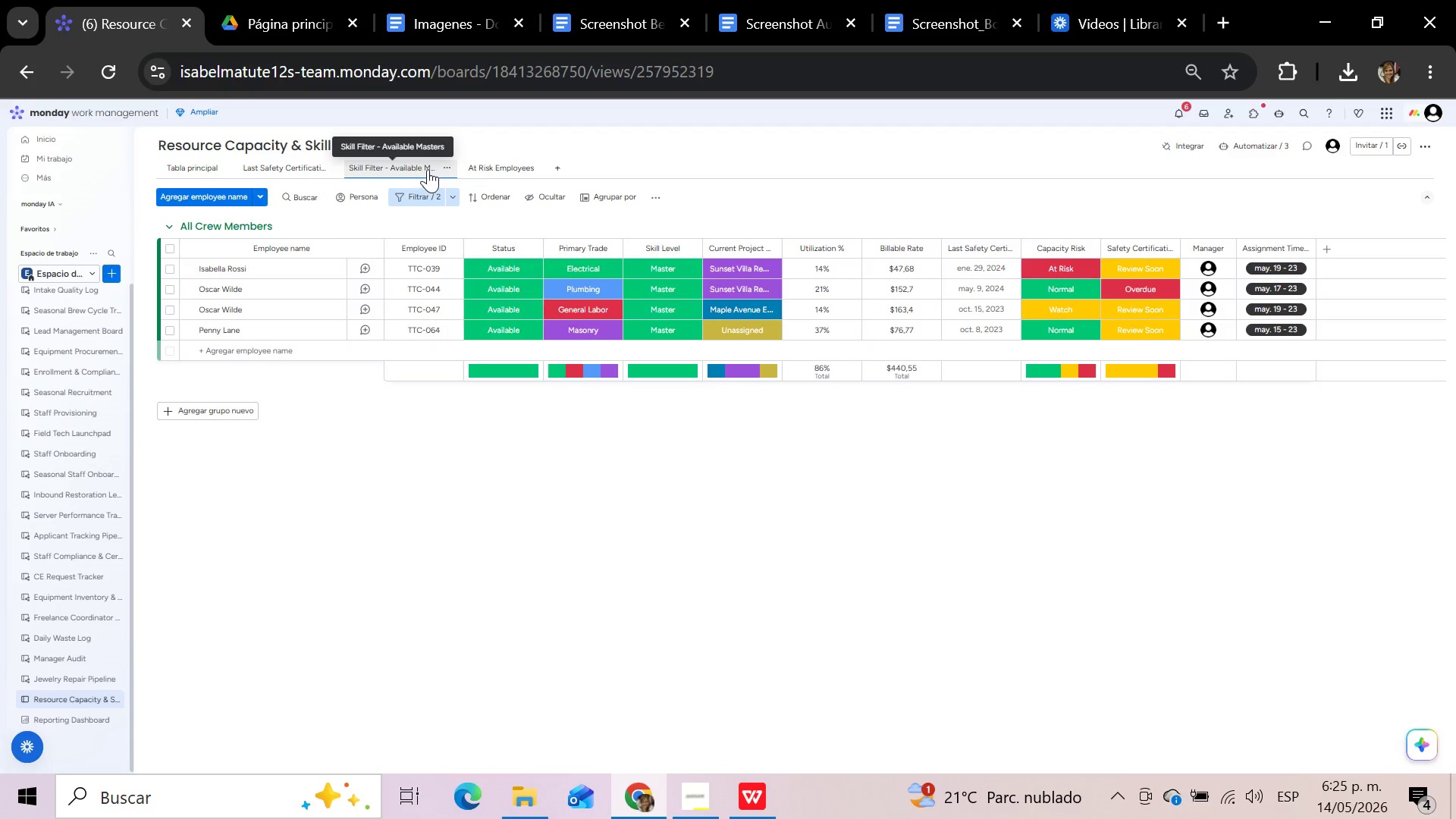 
wait(5.33)
 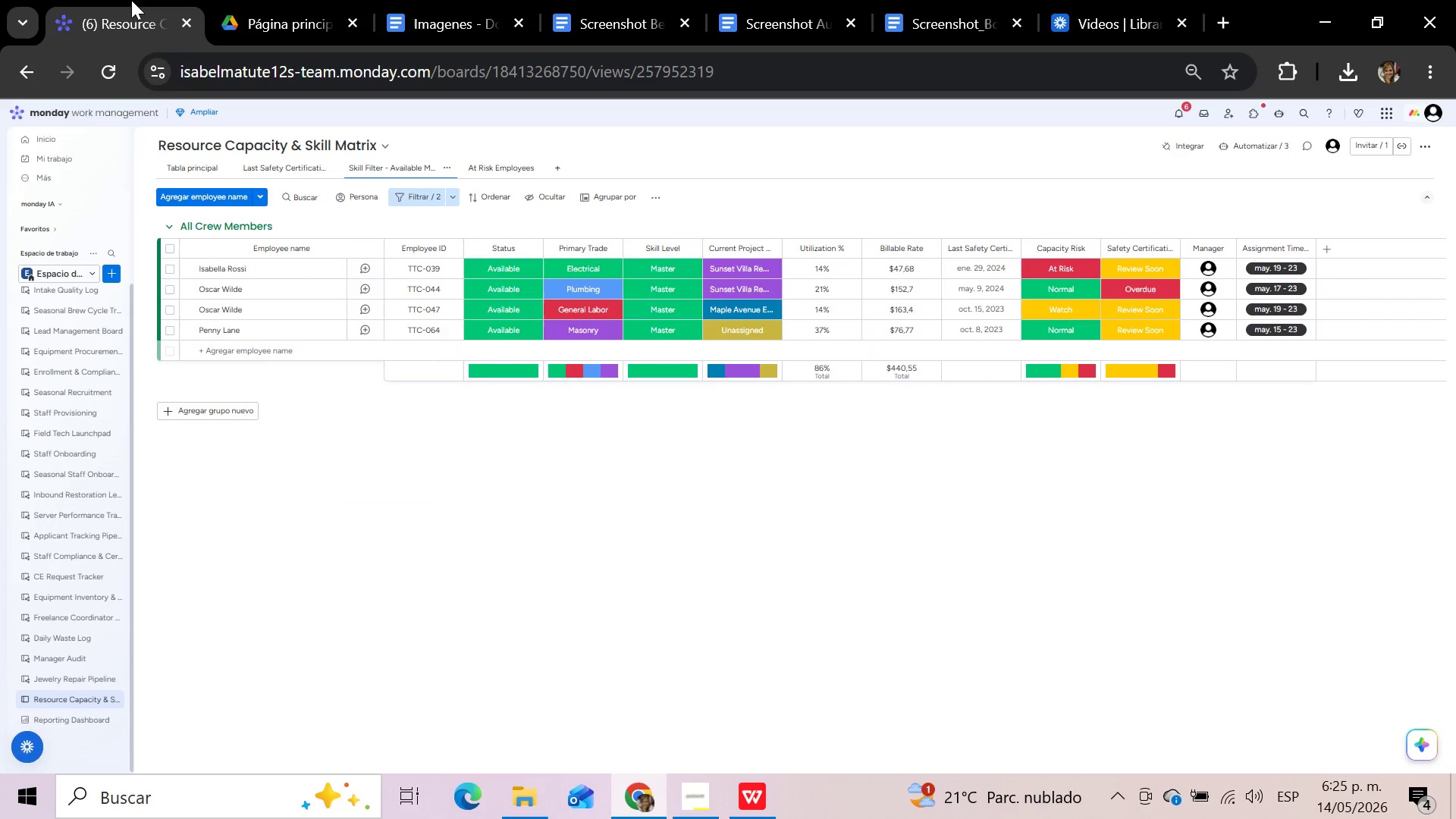 
left_click([444, 165])
 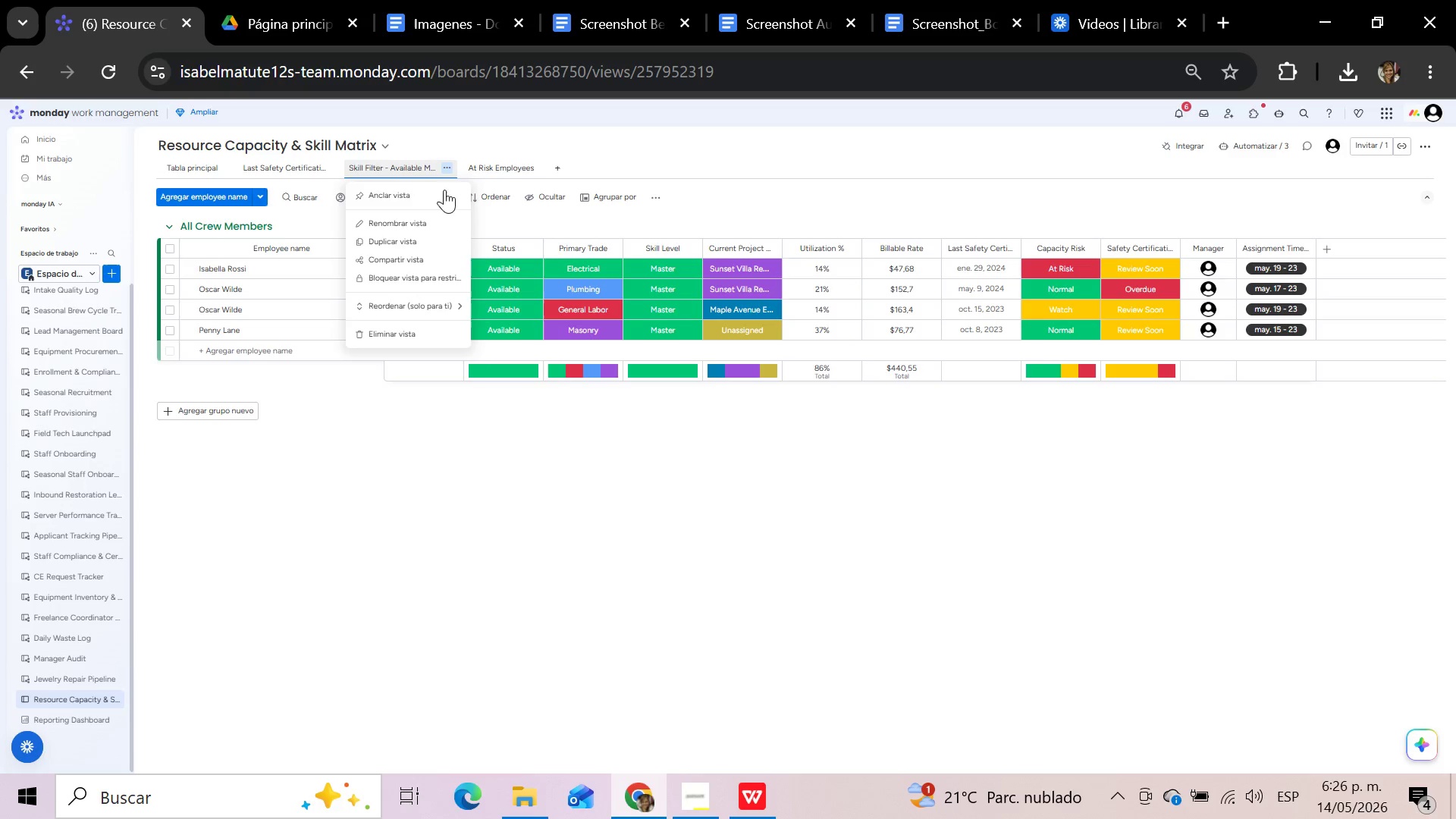 
left_click([437, 221])
 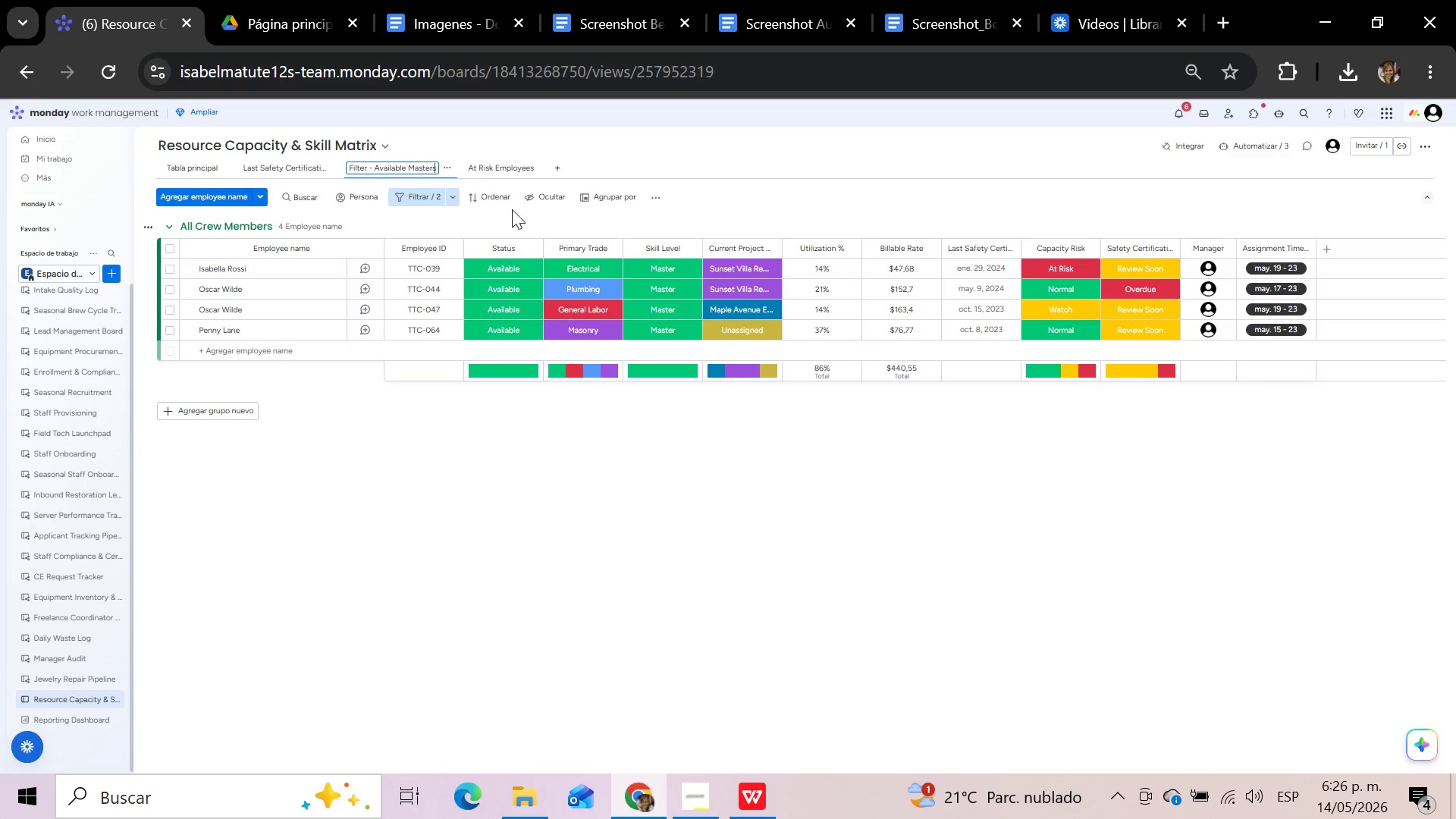 
wait(5.23)
 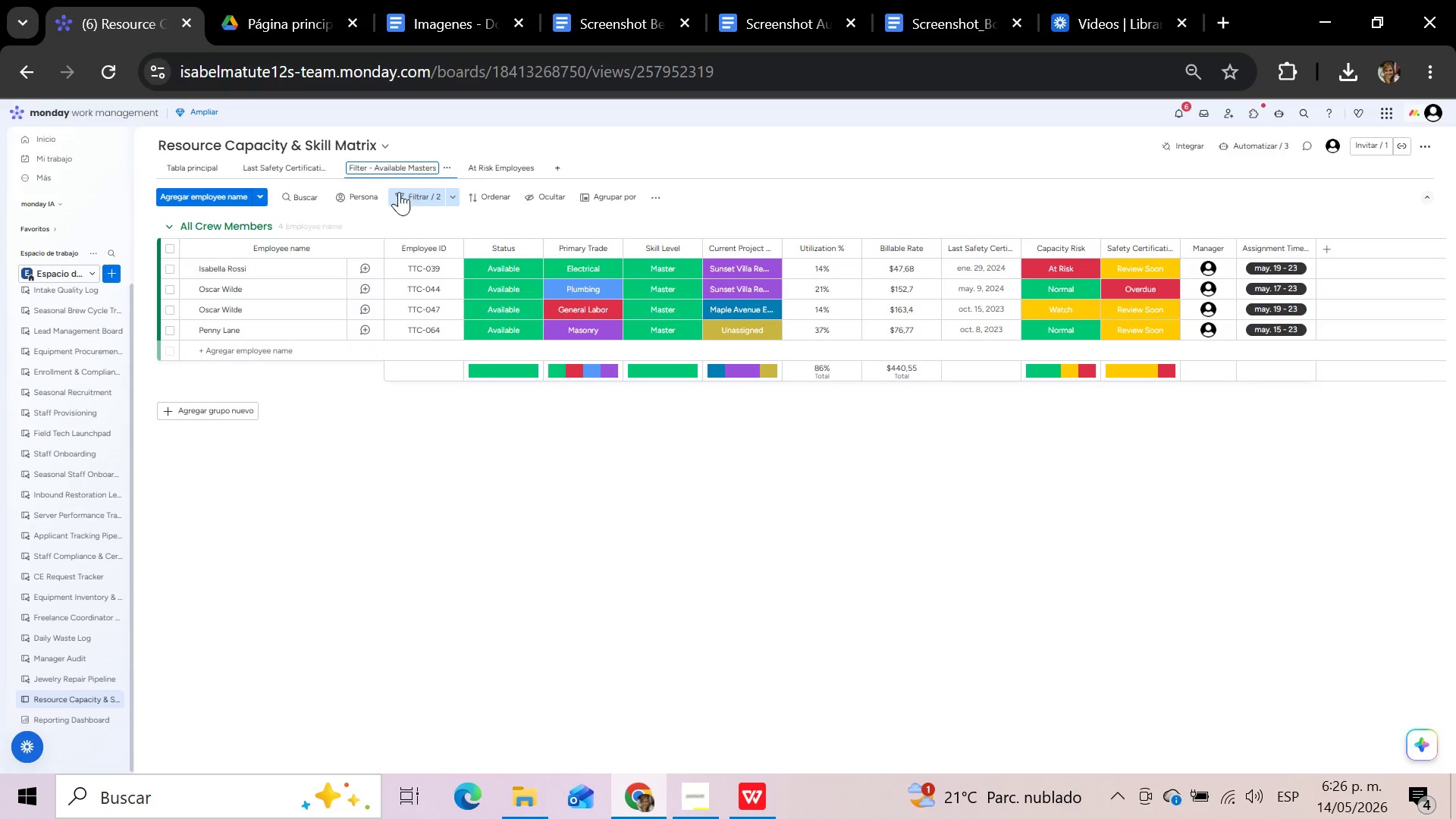 
left_click([582, 529])
 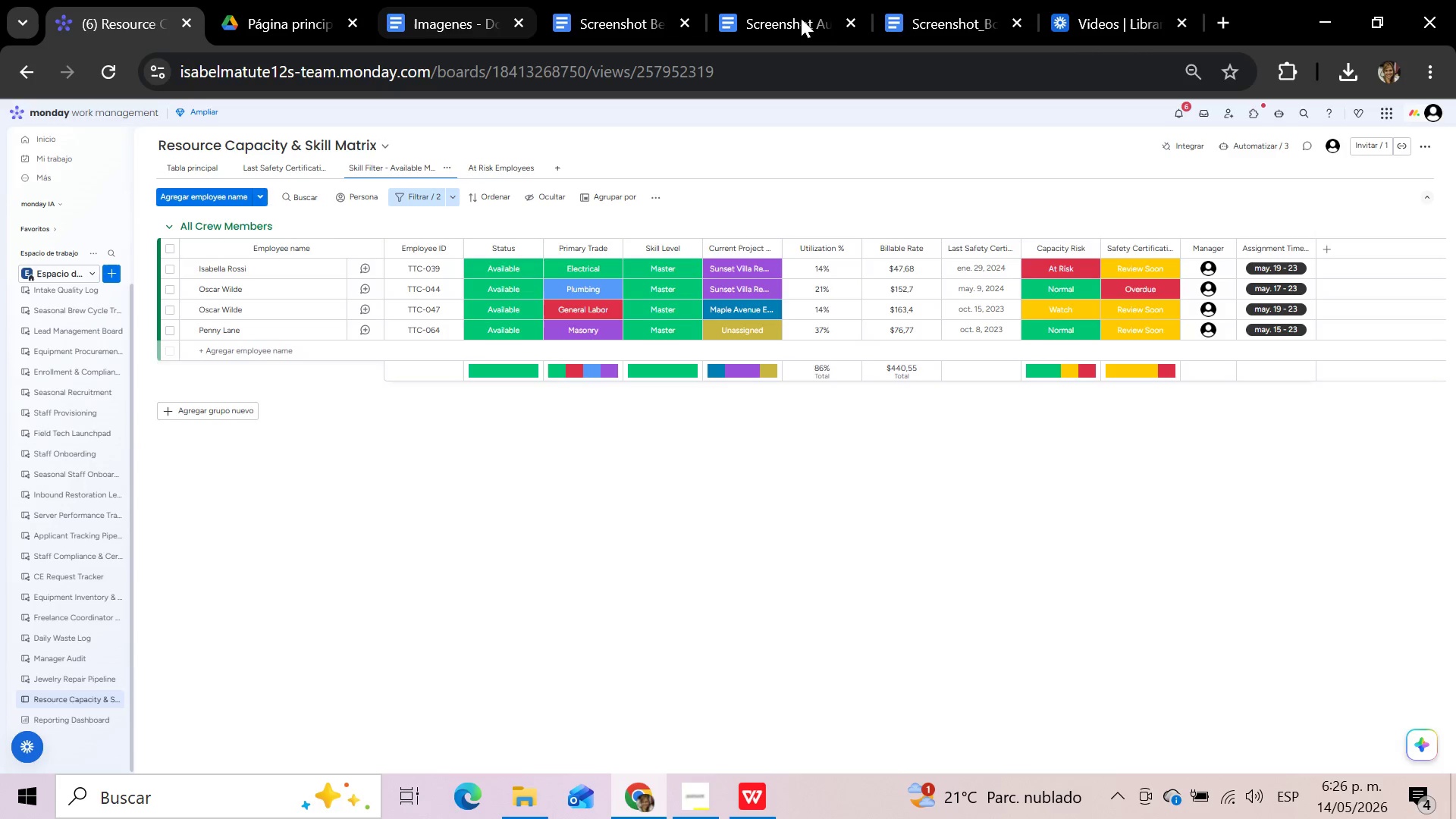 
left_click([950, 15])
 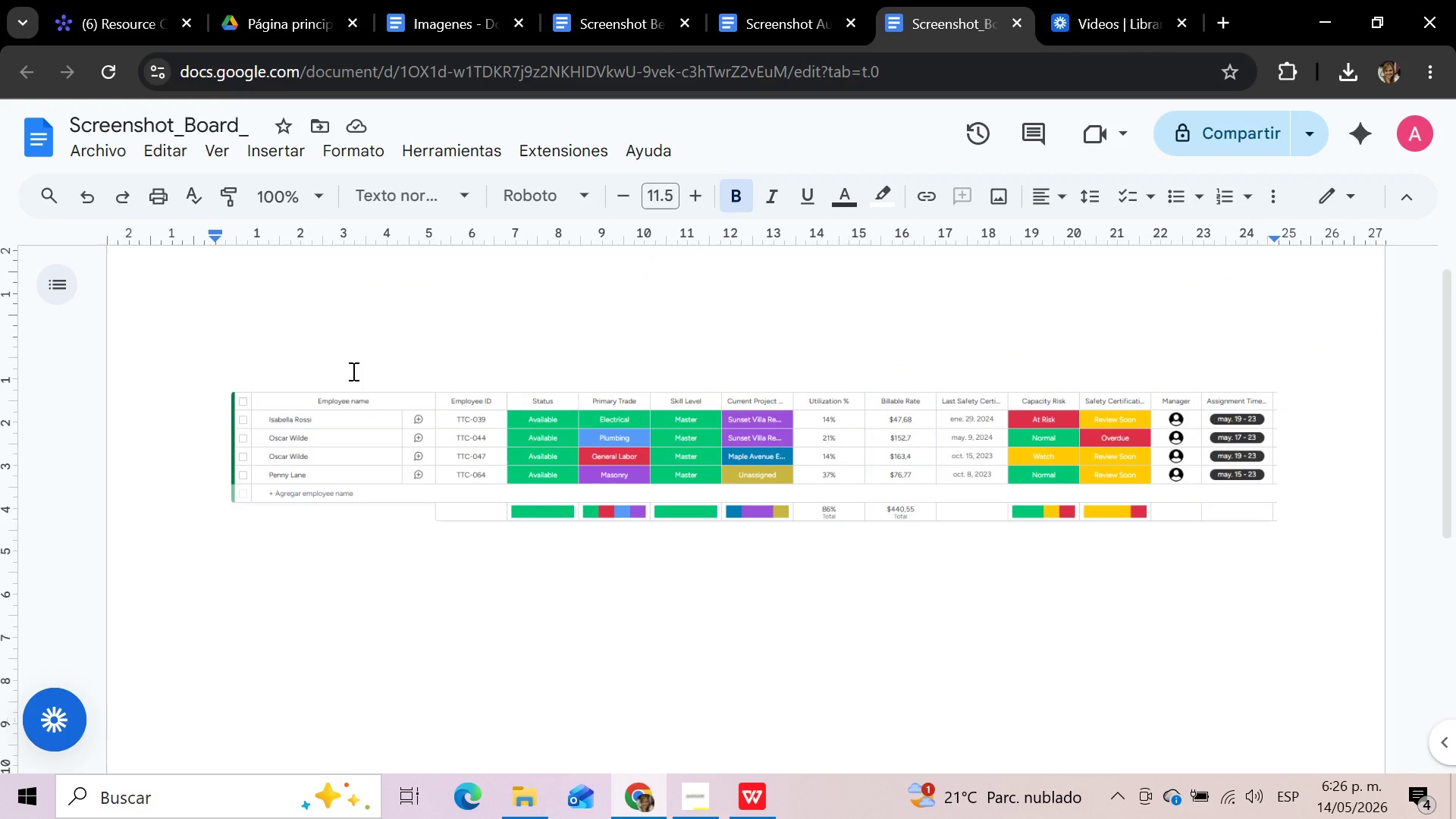 
left_click([315, 339])
 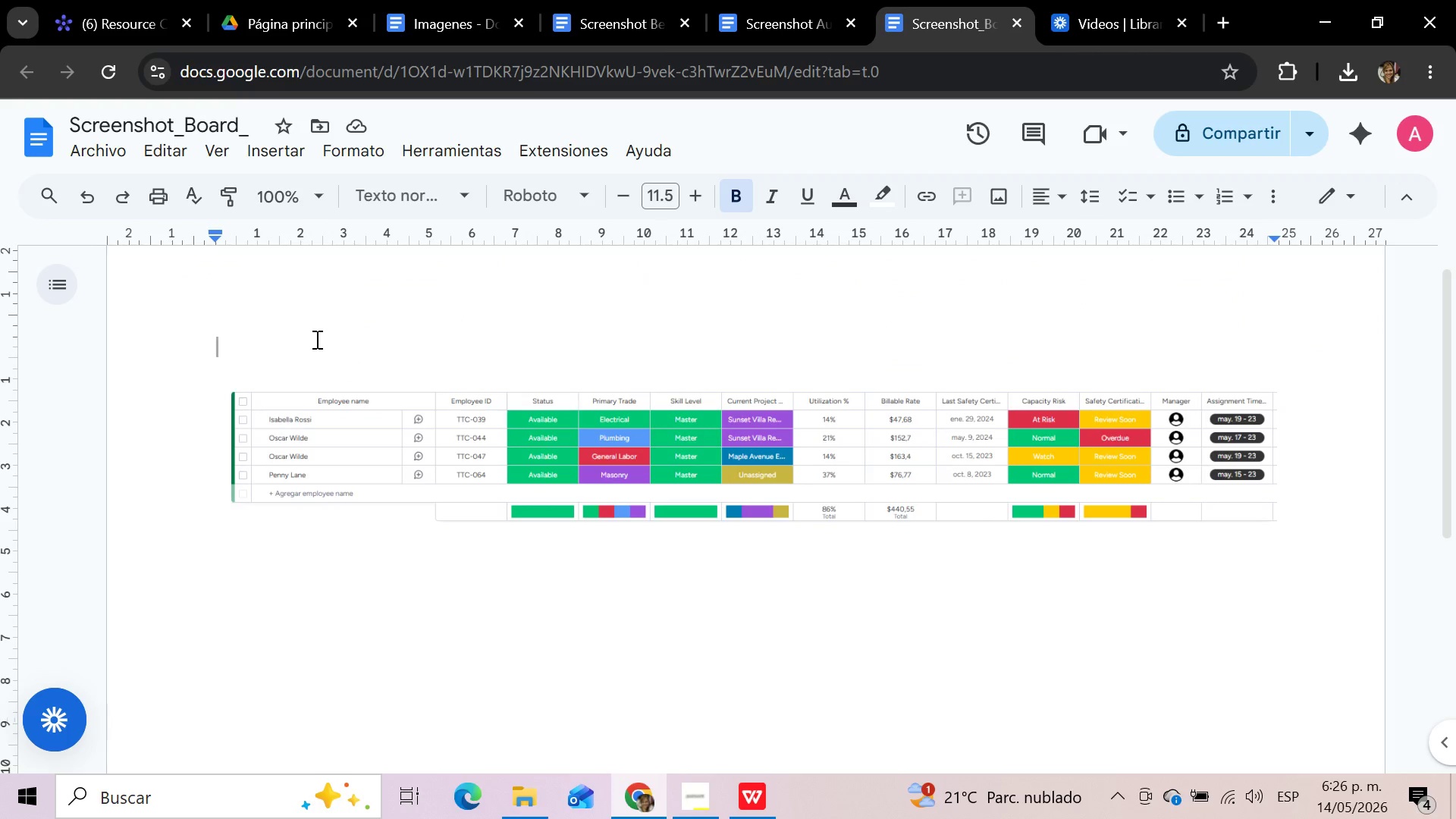 
type(Skill Filter-Available m)
key(Backspace)
type(ast)
key(Backspace)
key(Backspace)
key(Backspace)
type(Masters)
 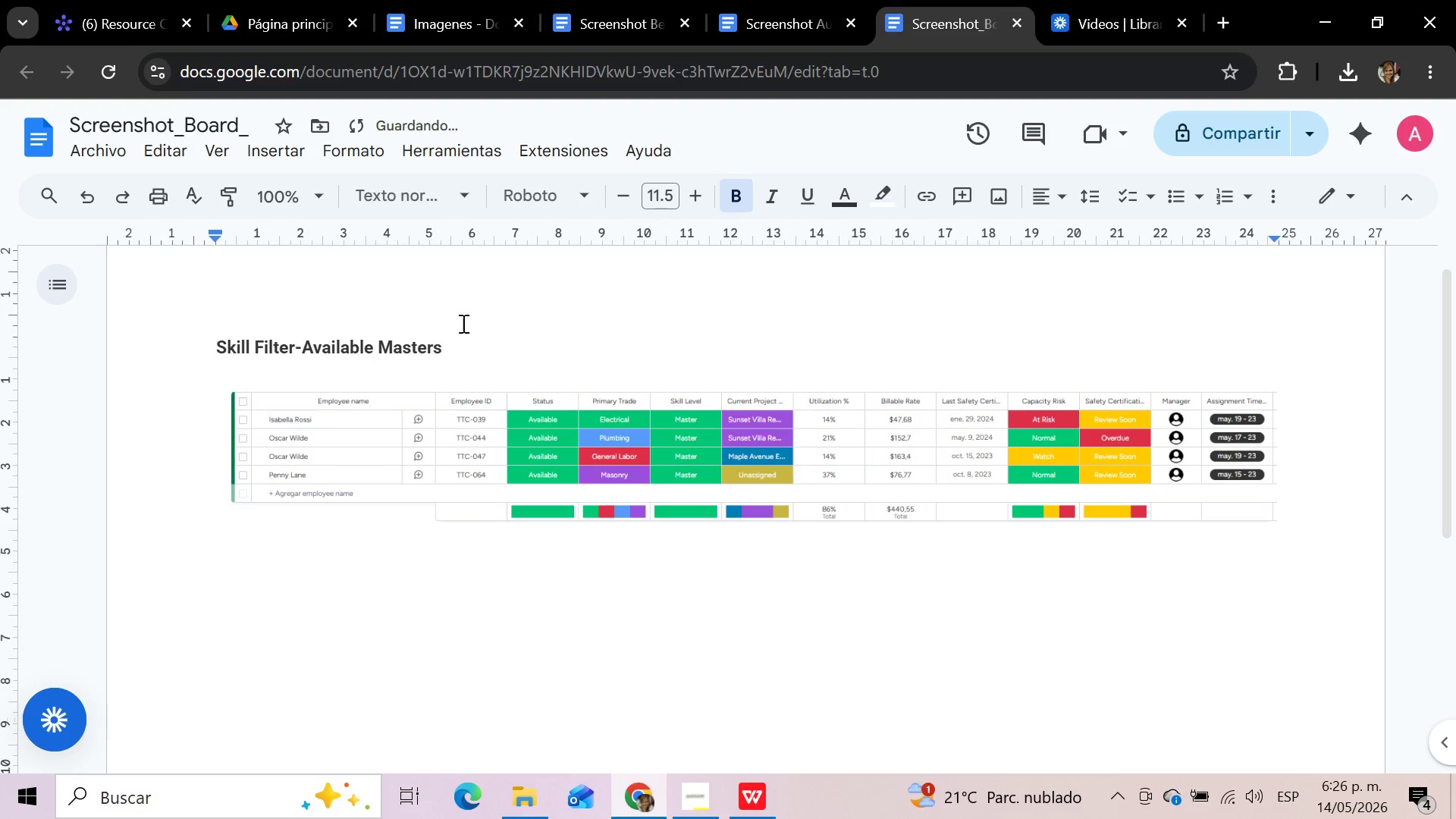 
left_click_drag(start_coordinate=[466, 333], to_coordinate=[204, 347])
 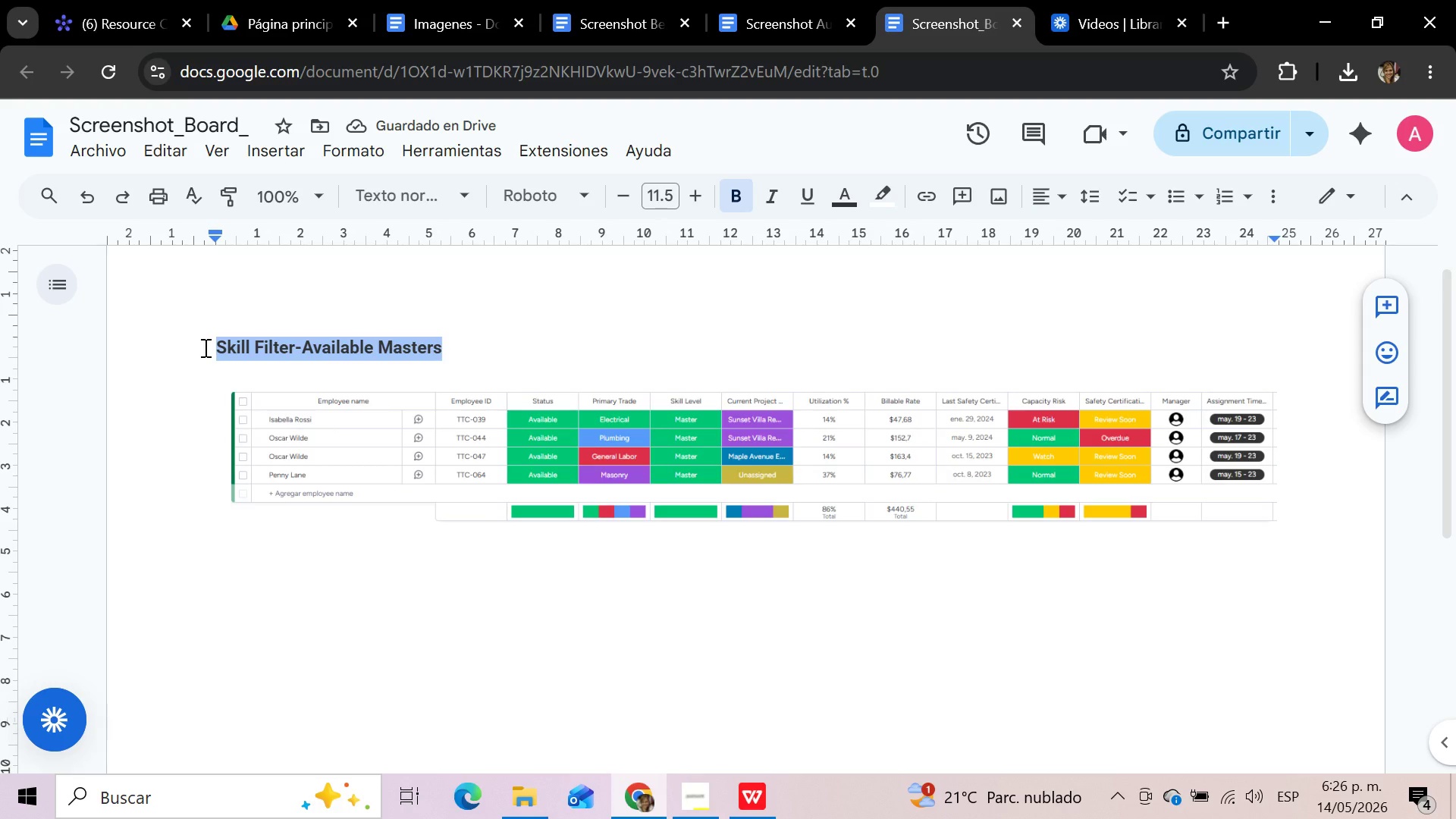 
key(Control+C)
 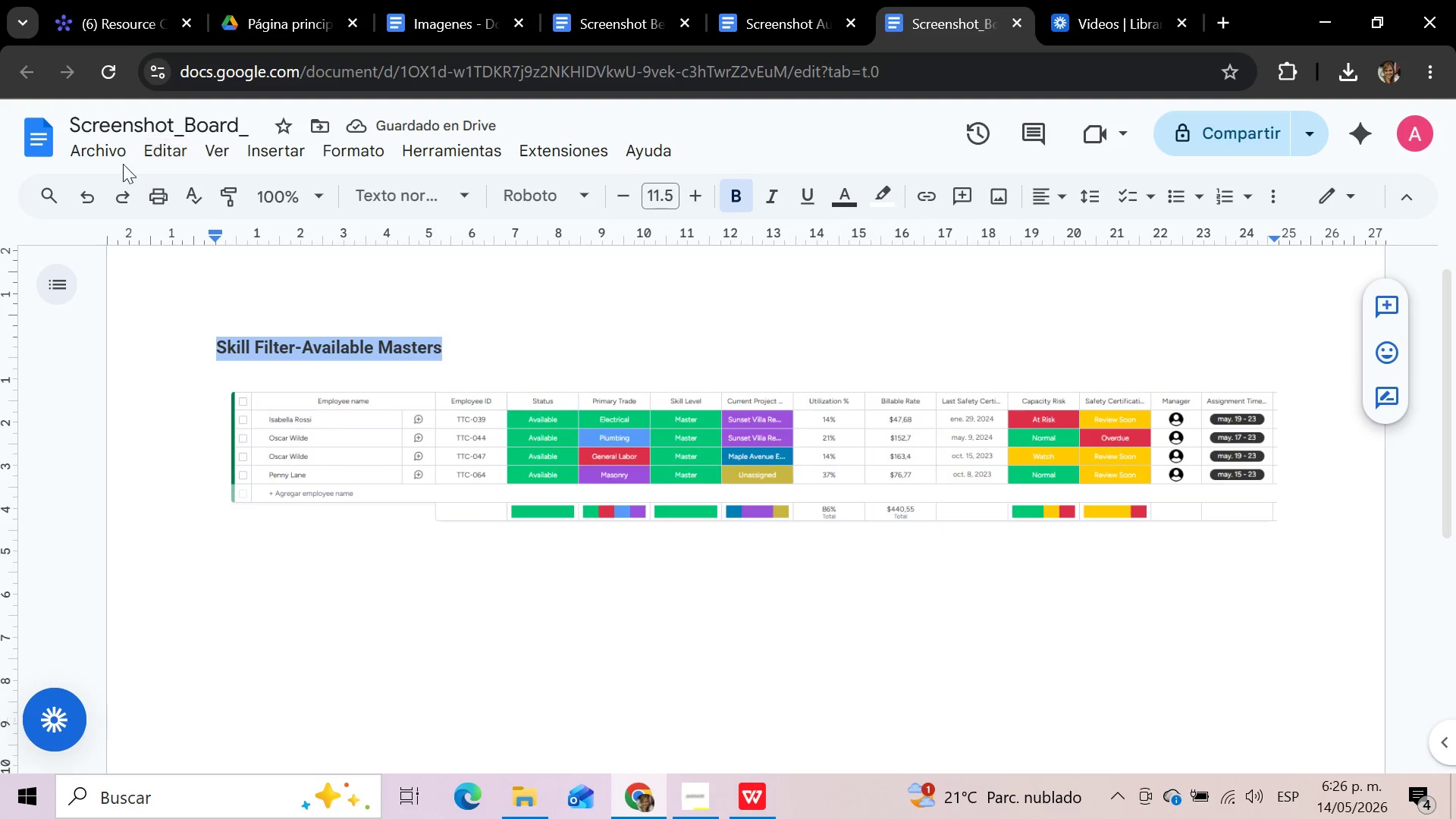 
left_click([104, 149])
 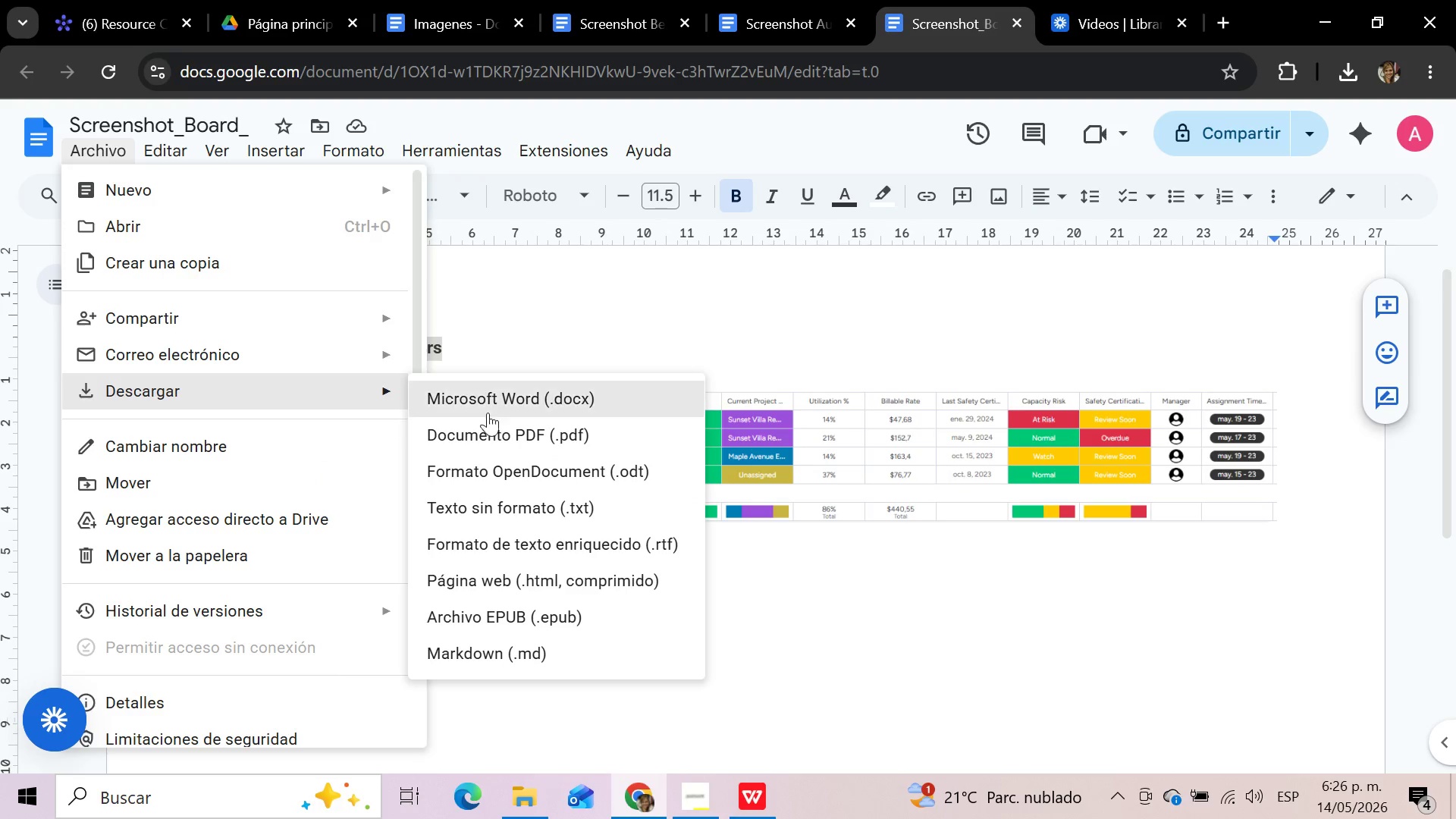 
left_click([517, 447])
 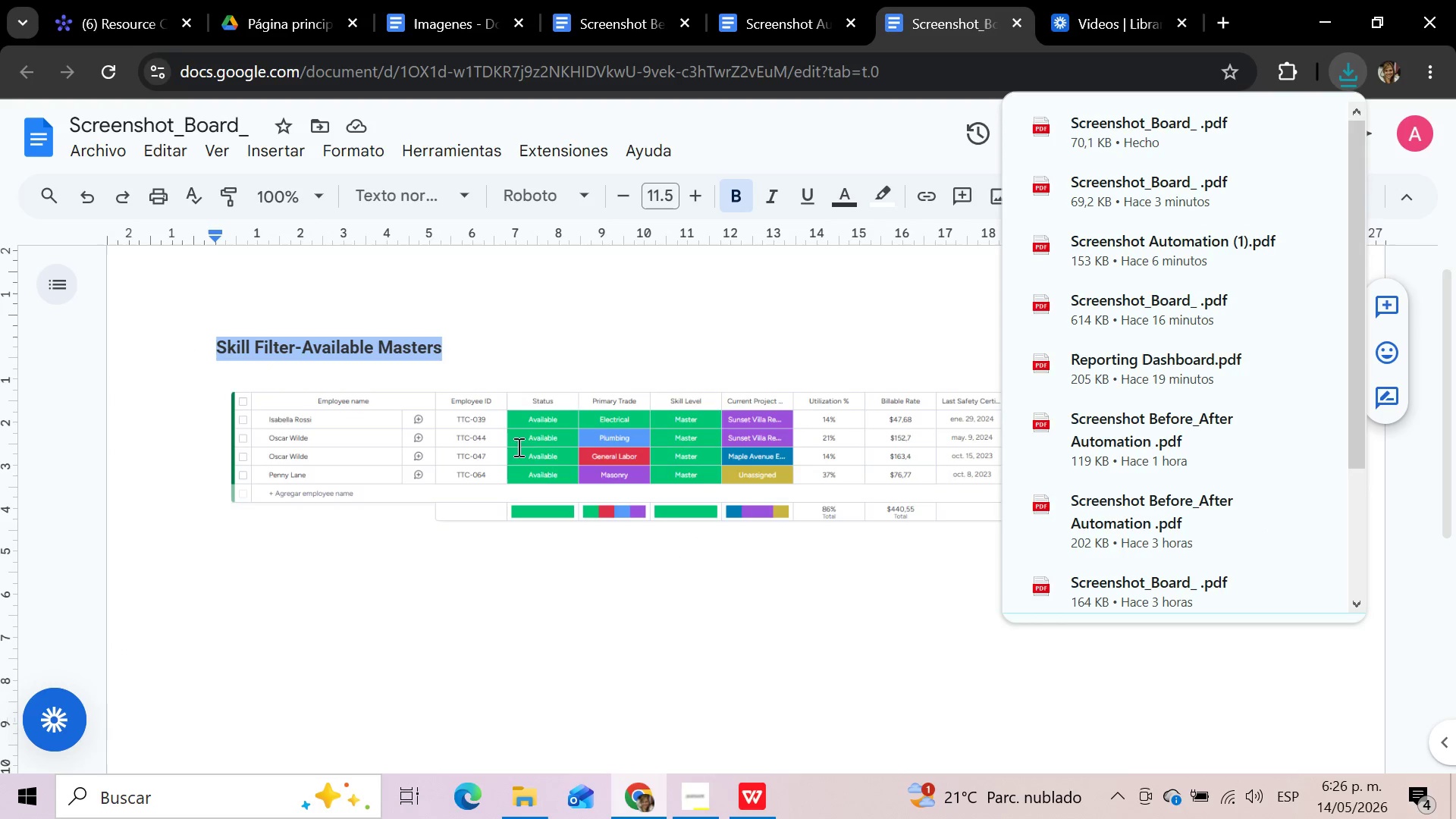 
left_click([528, 811])
 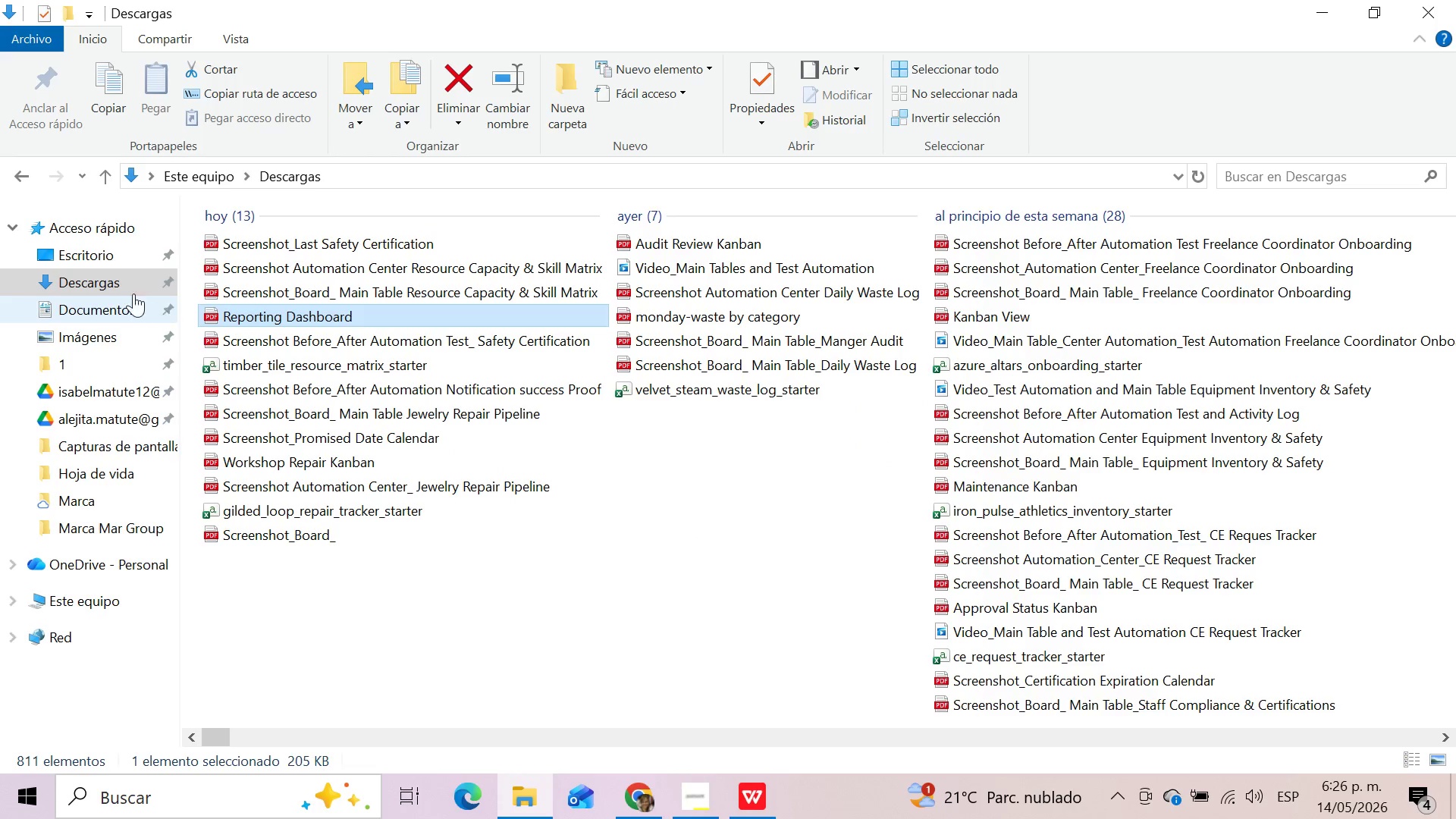 
left_click([125, 288])
 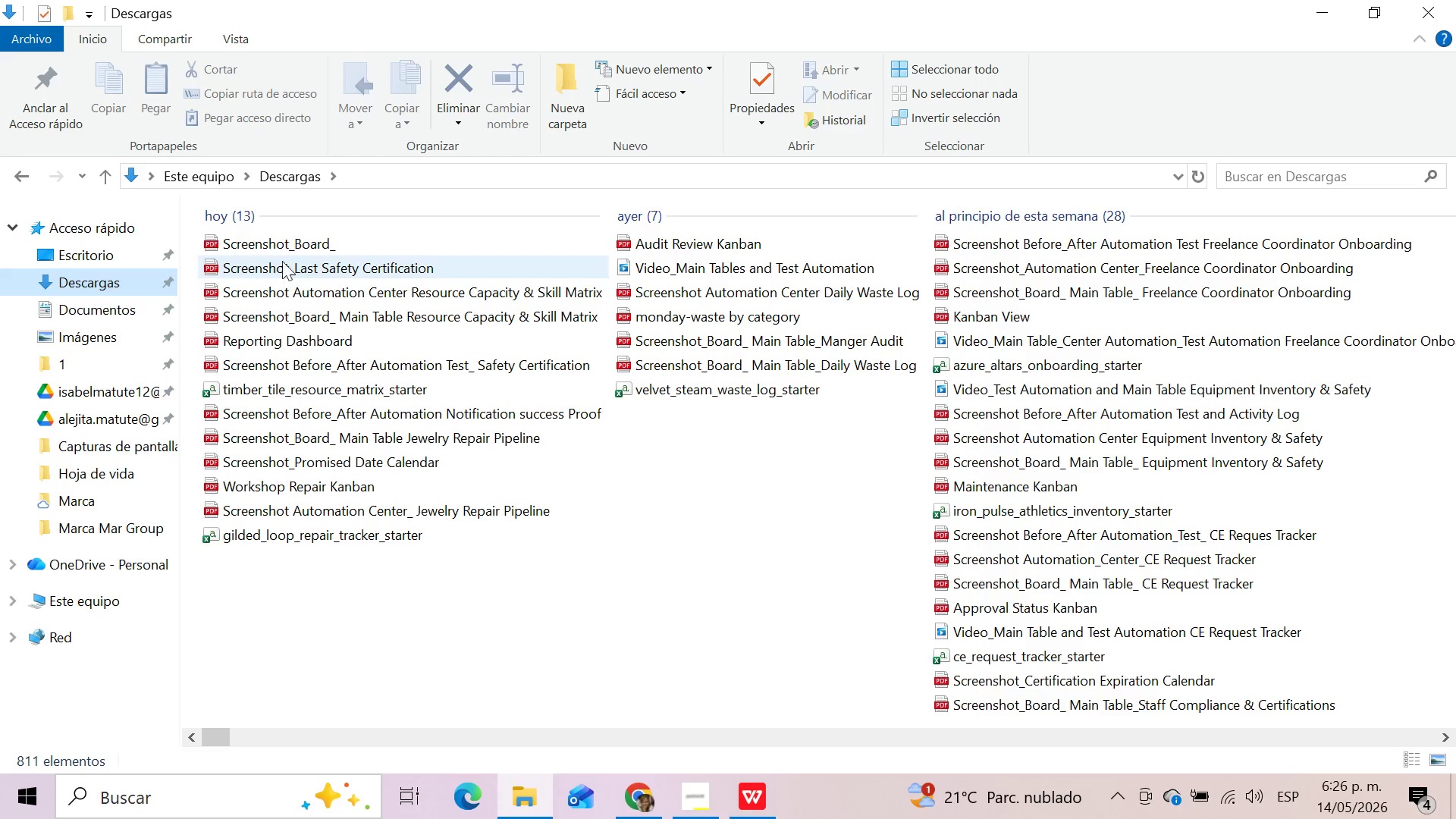 
left_click([290, 253])
 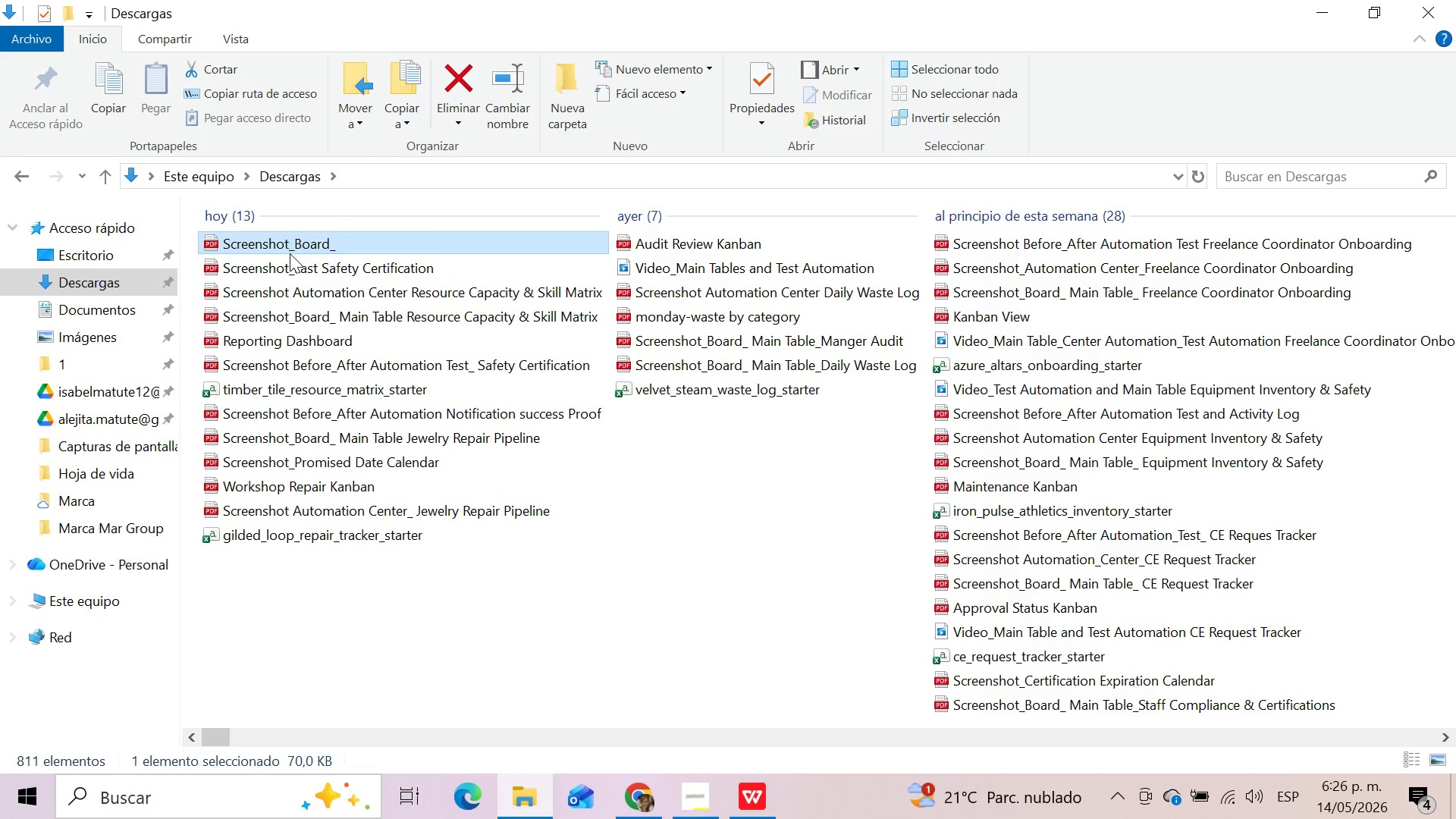 
key(F2)
 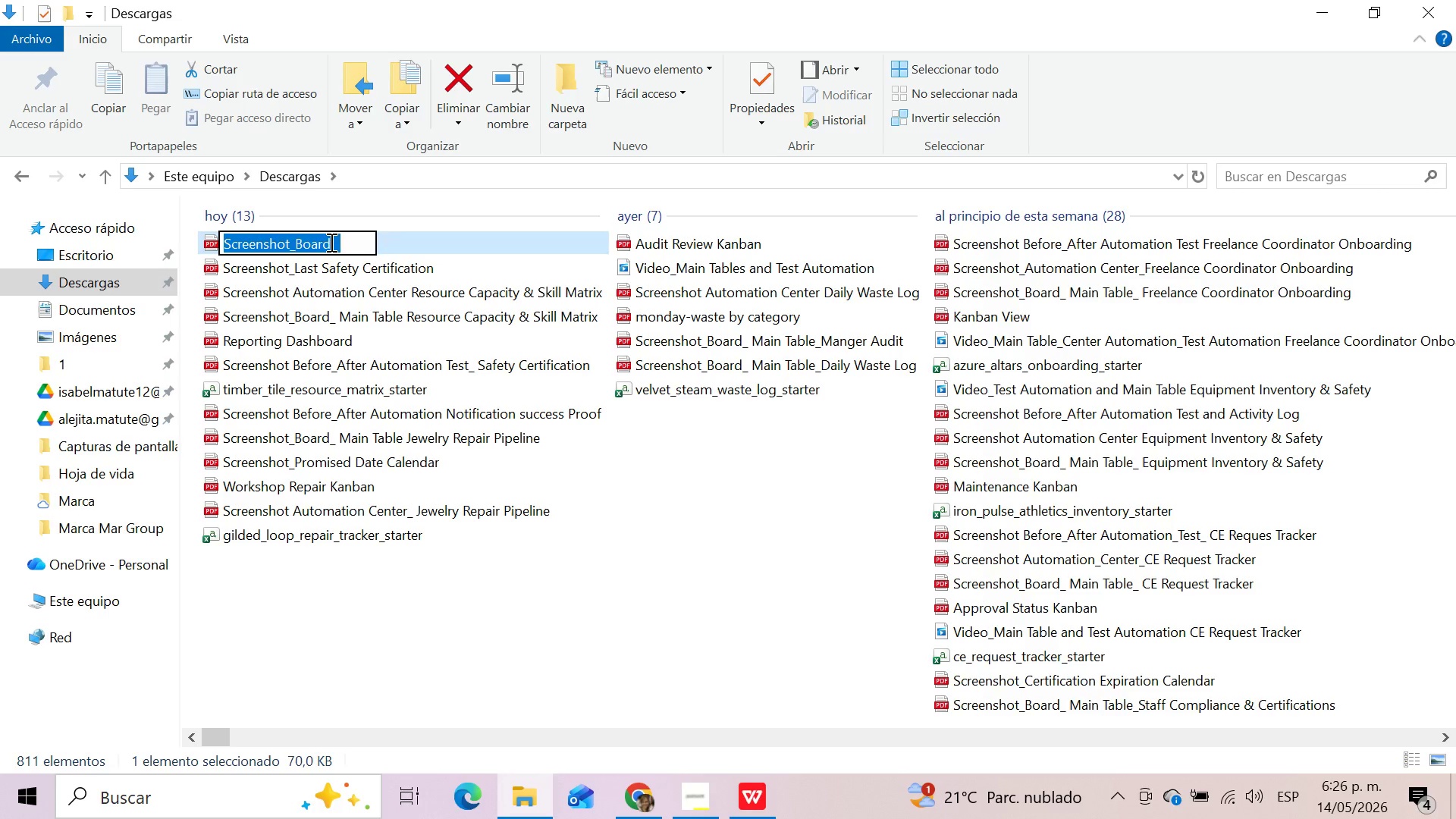 
left_click([331, 240])
 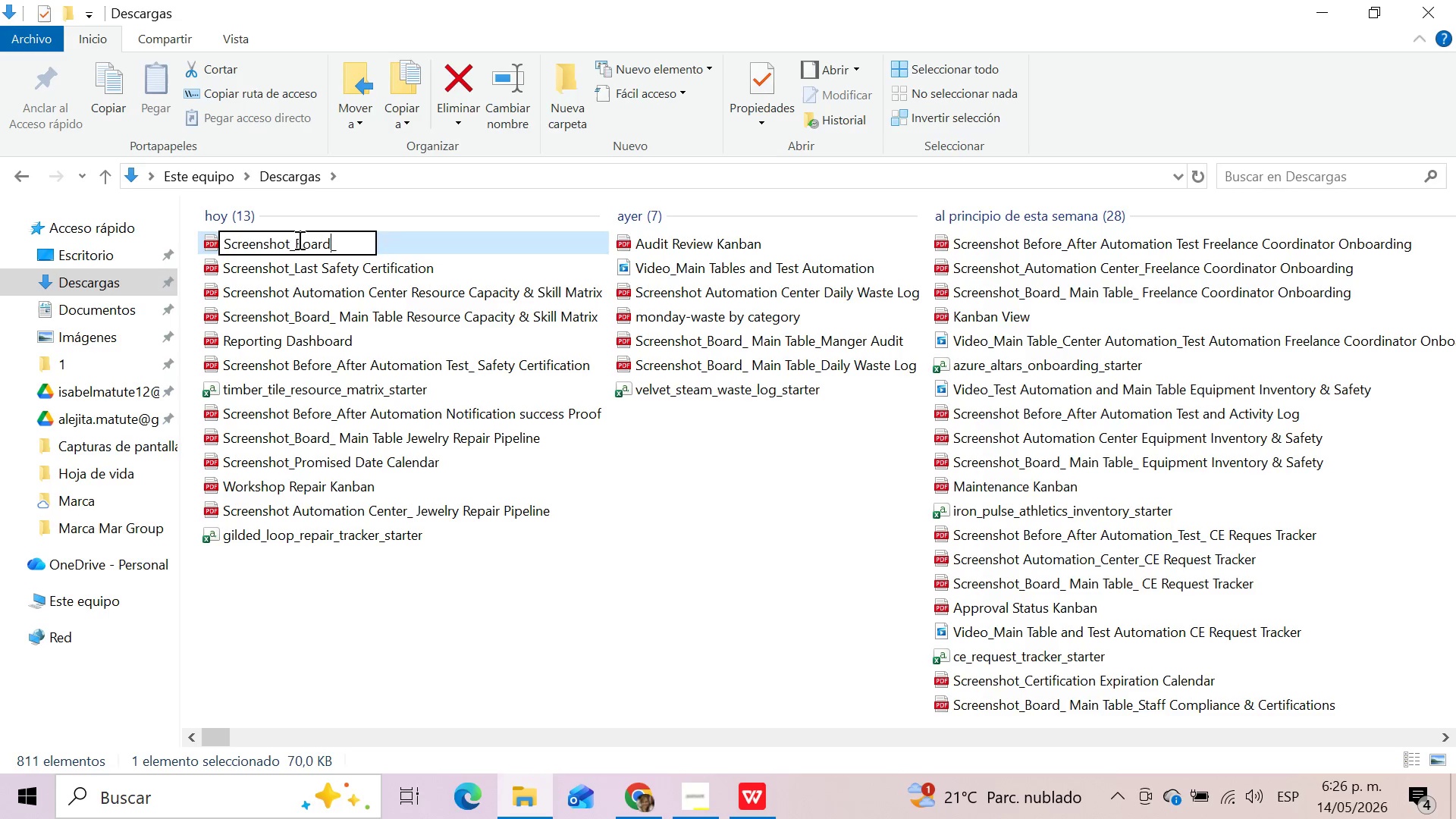 
left_click_drag(start_coordinate=[298, 240], to_coordinate=[362, 244])
 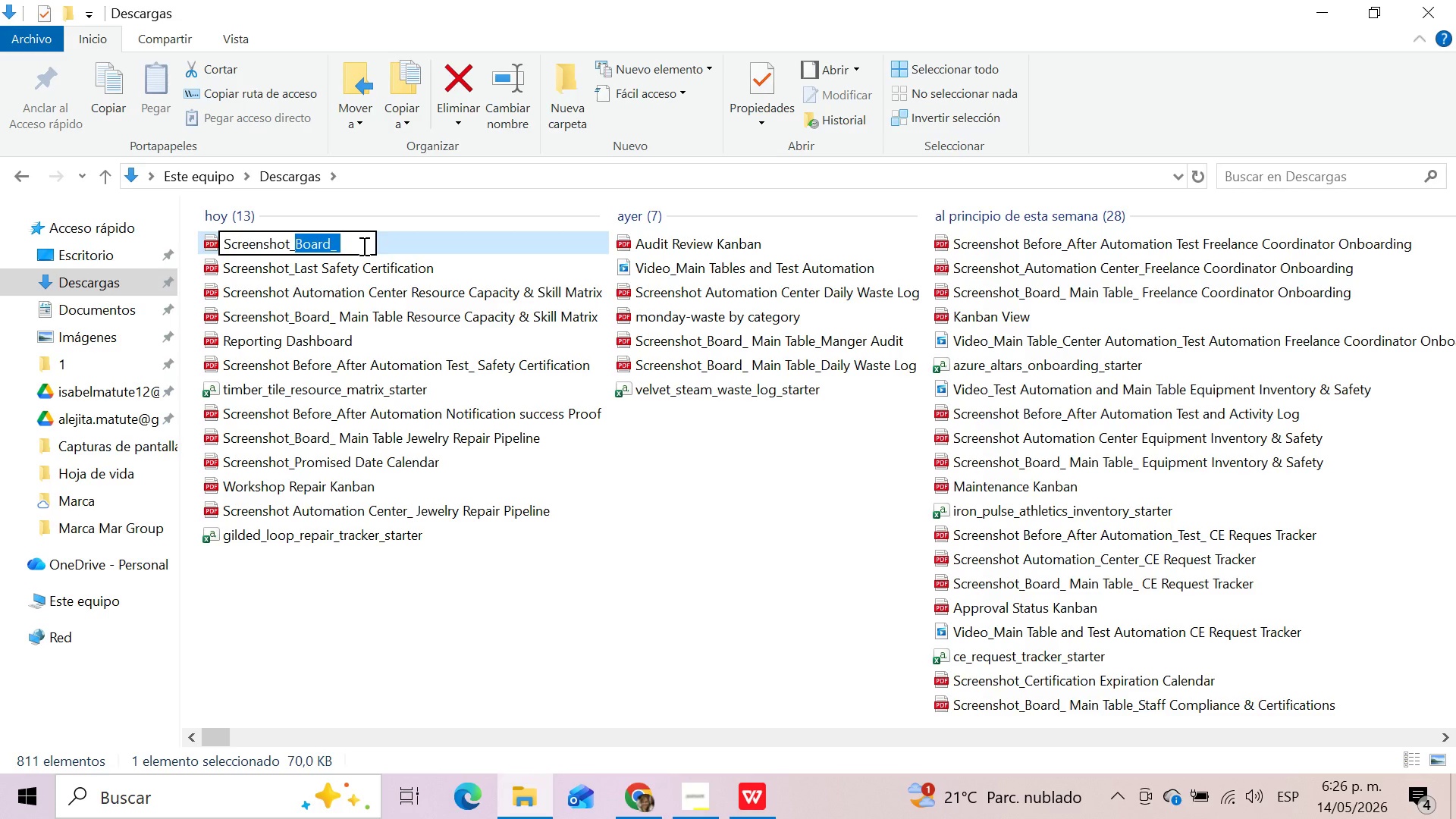 
key(Control+V)
 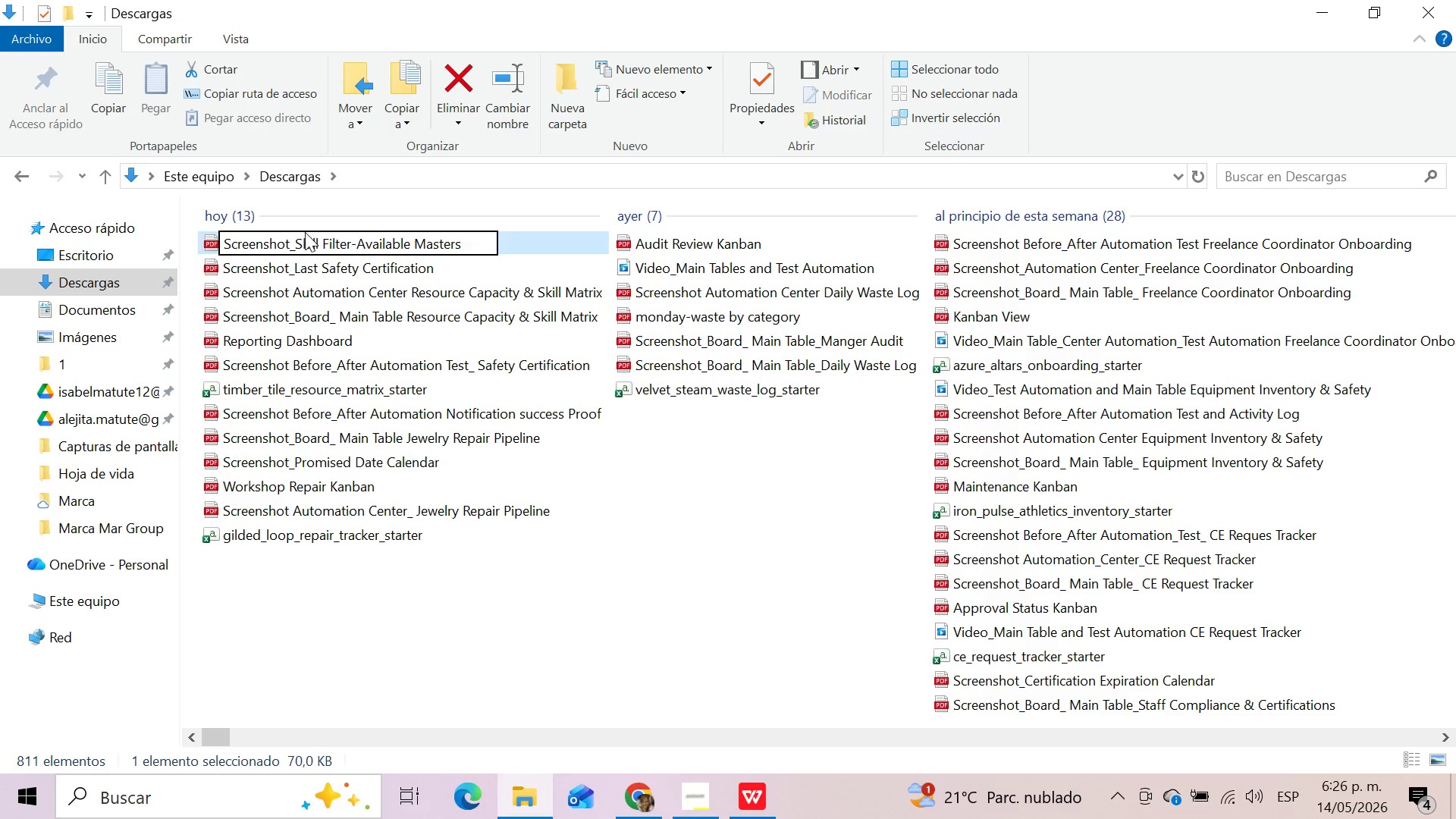 
left_click([296, 236])
 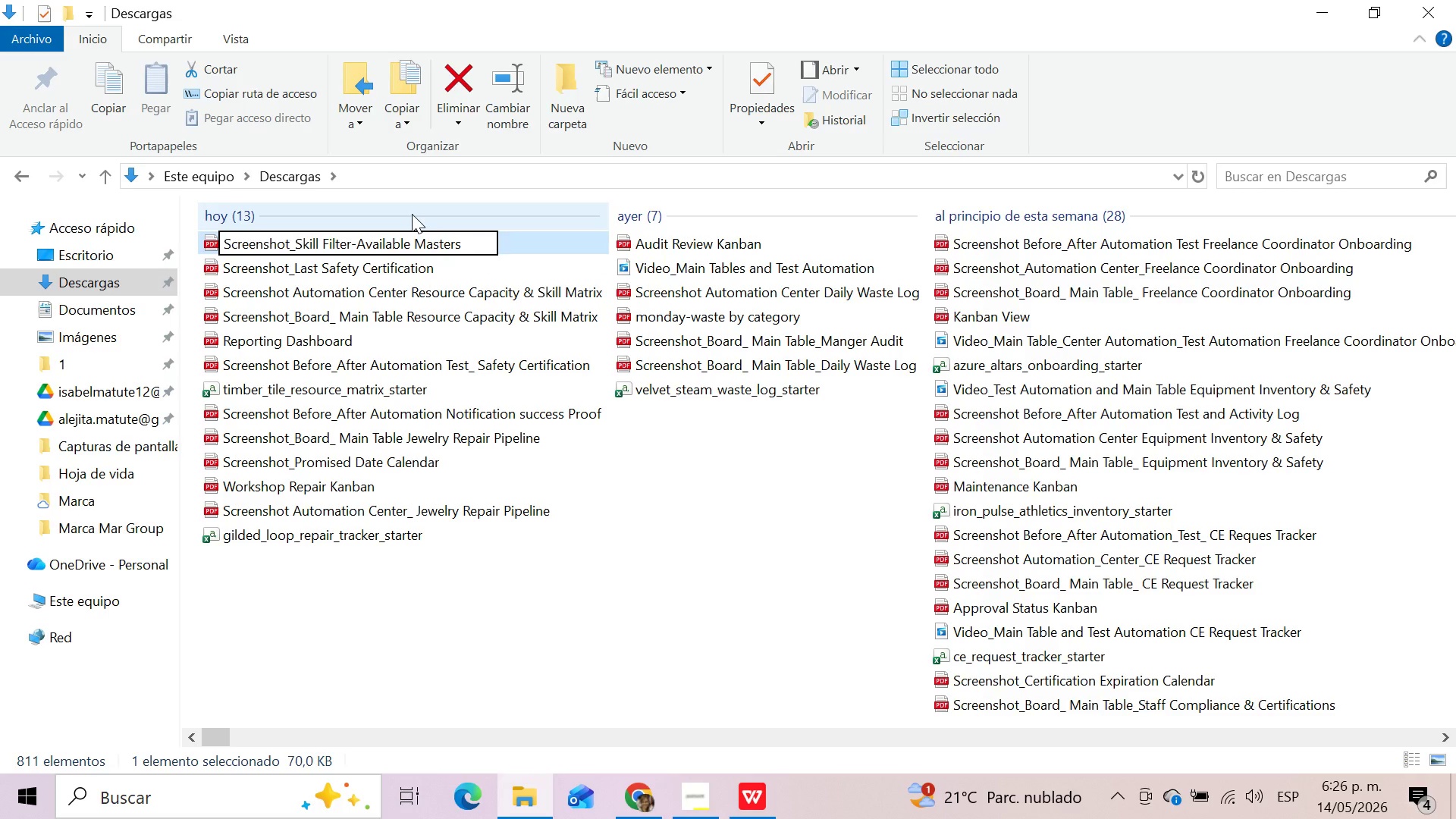 
type(Table _ )
 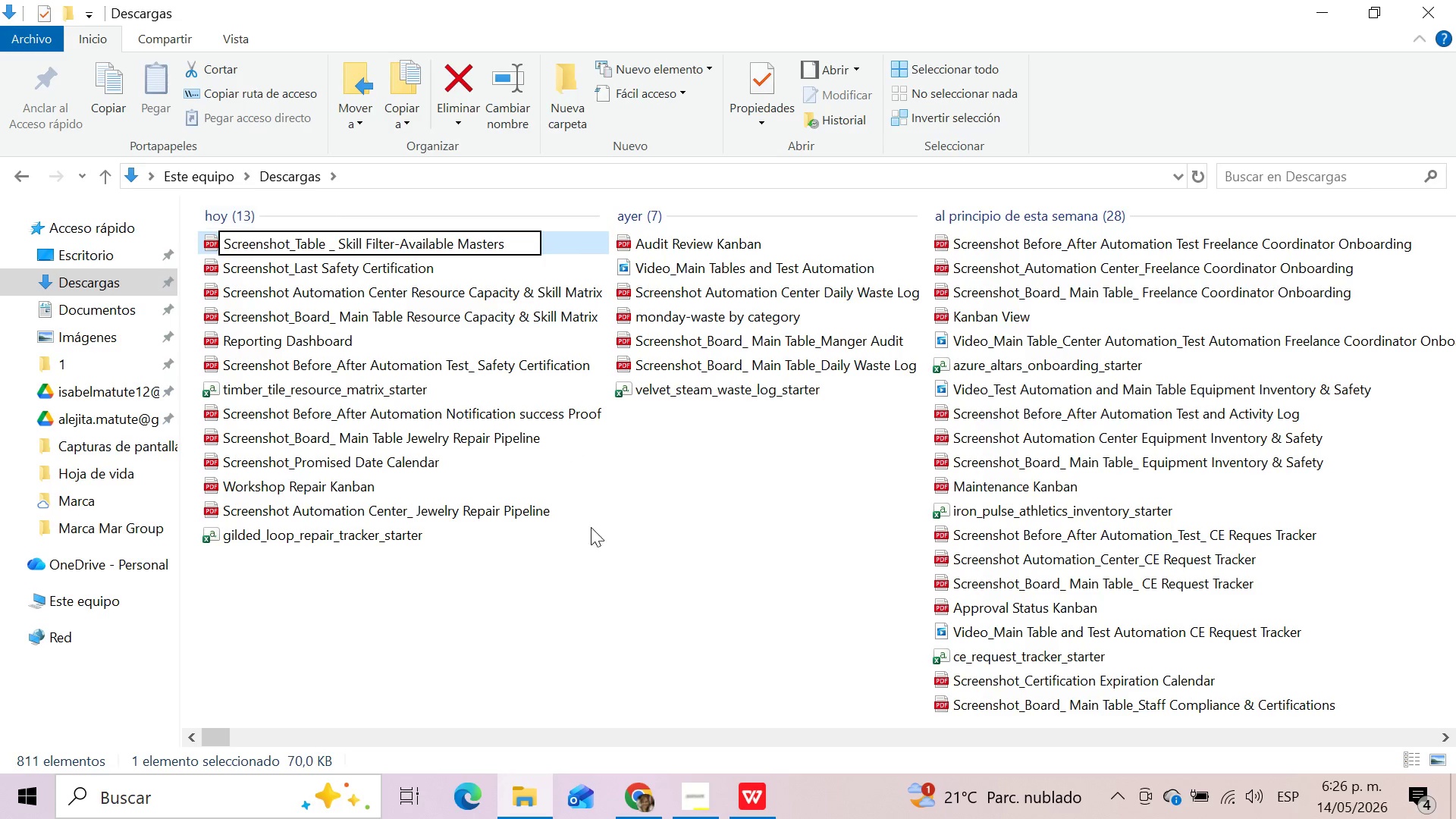 
left_click([608, 610])
 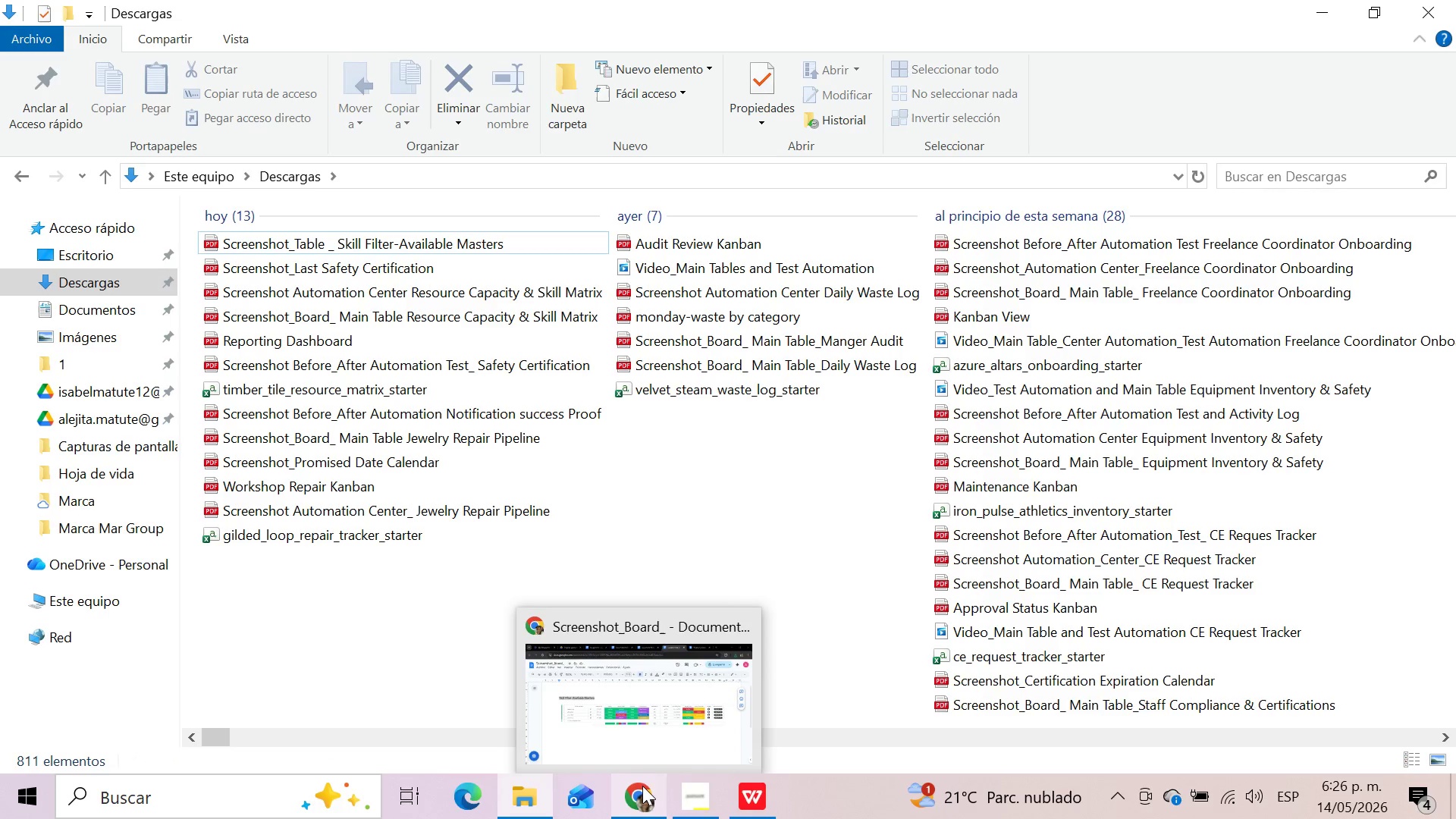 
left_click([642, 786])
 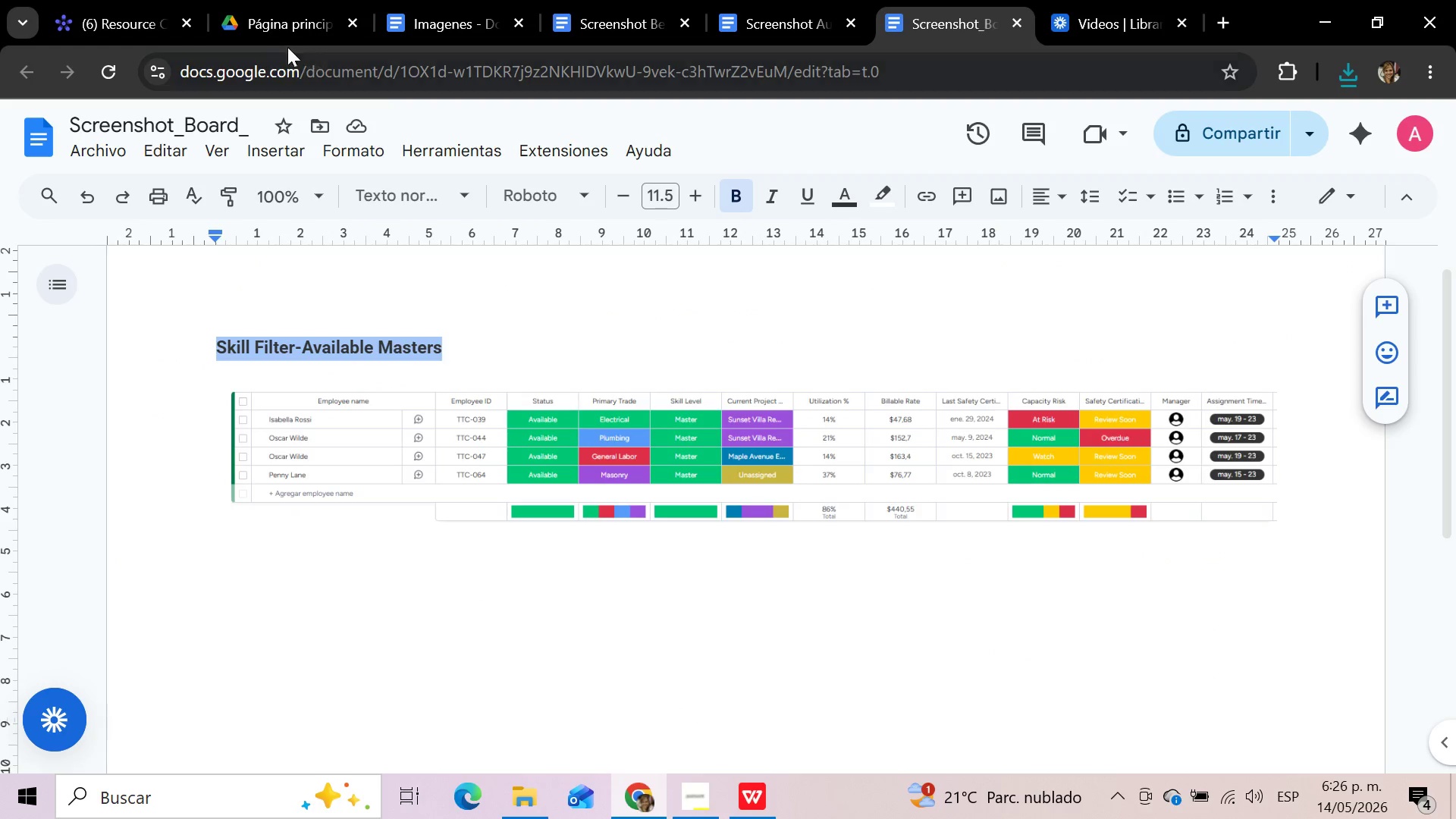 
left_click([126, 19])
 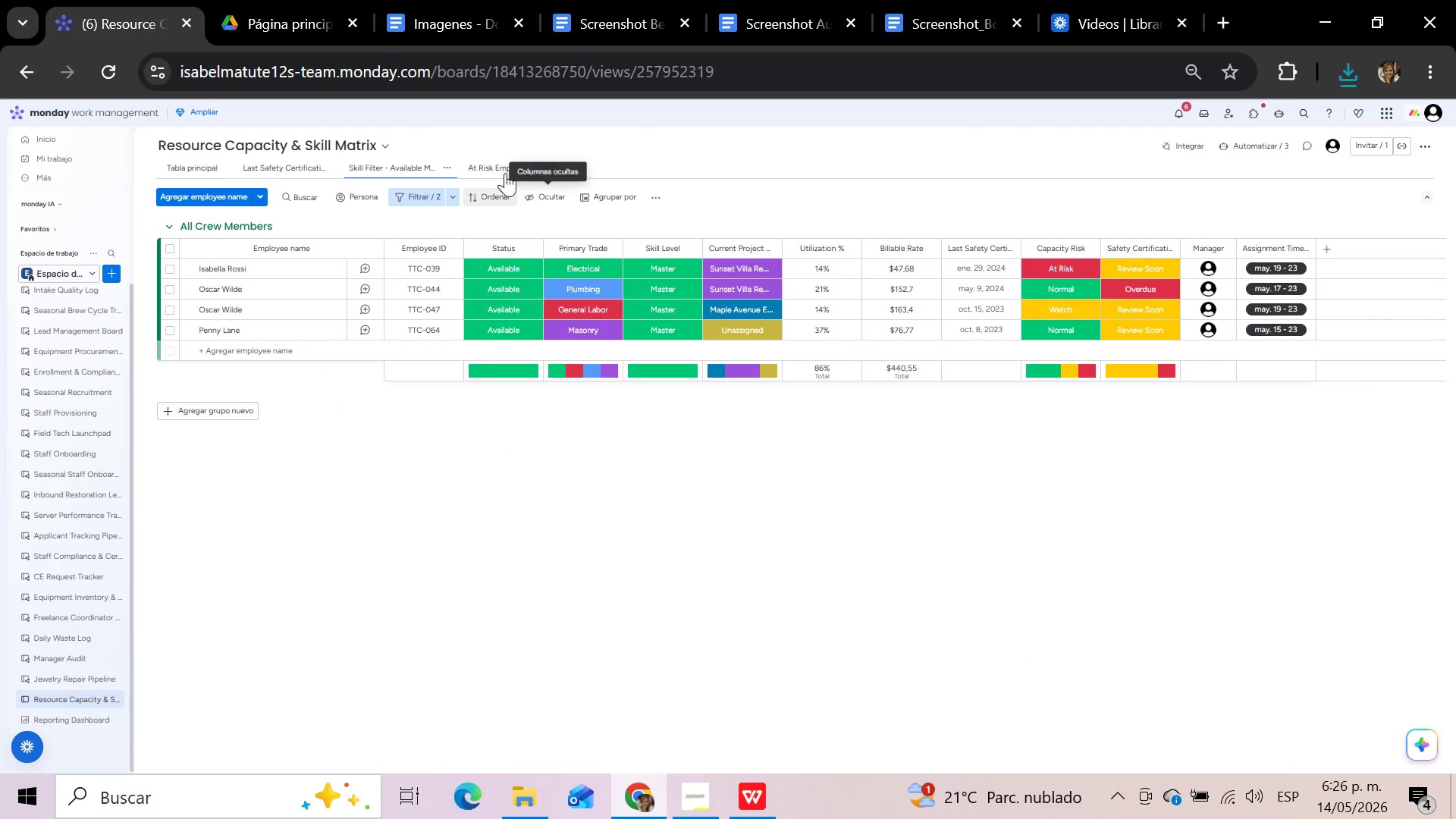 
left_click([501, 165])
 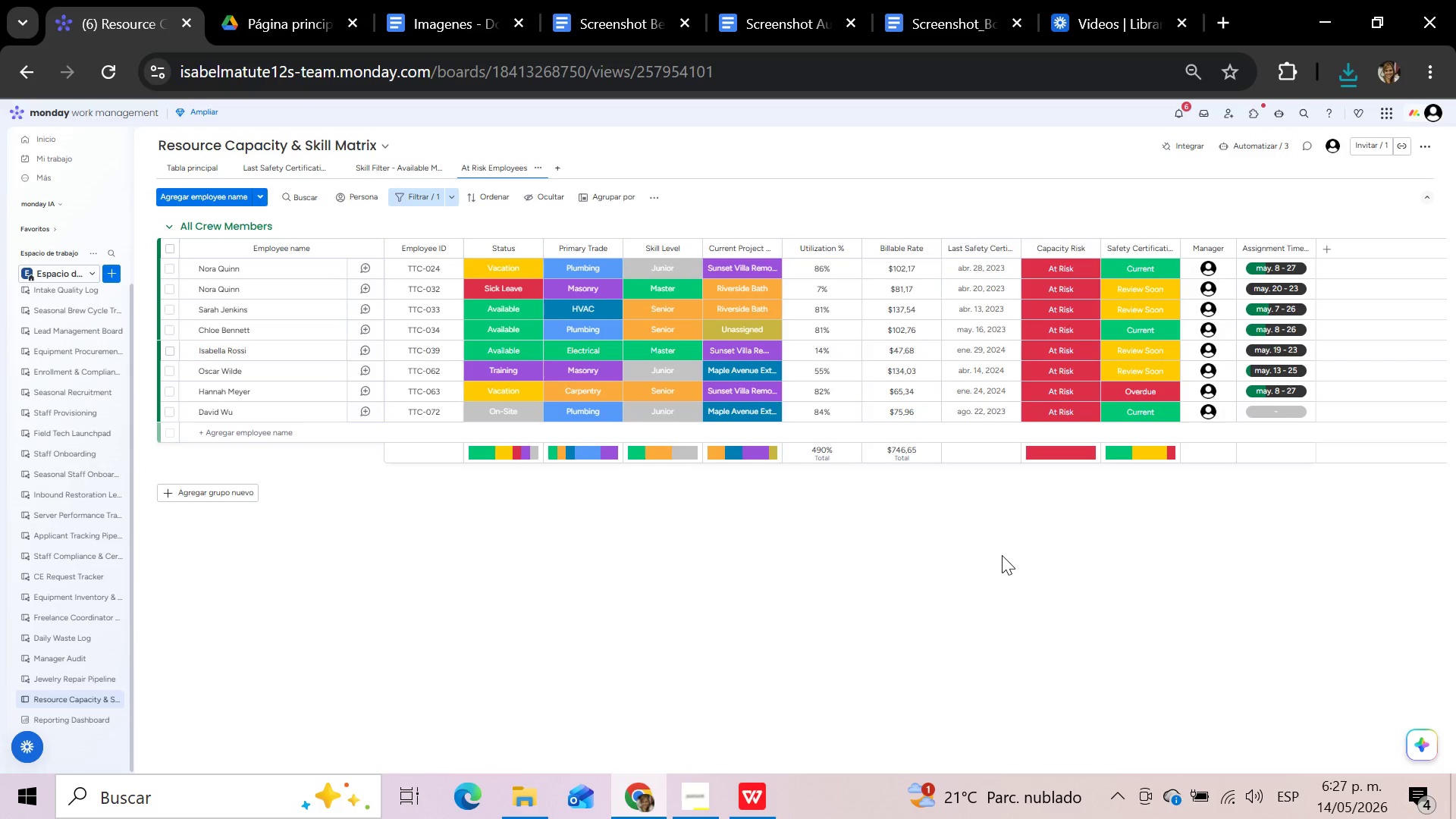 
wait(7.16)
 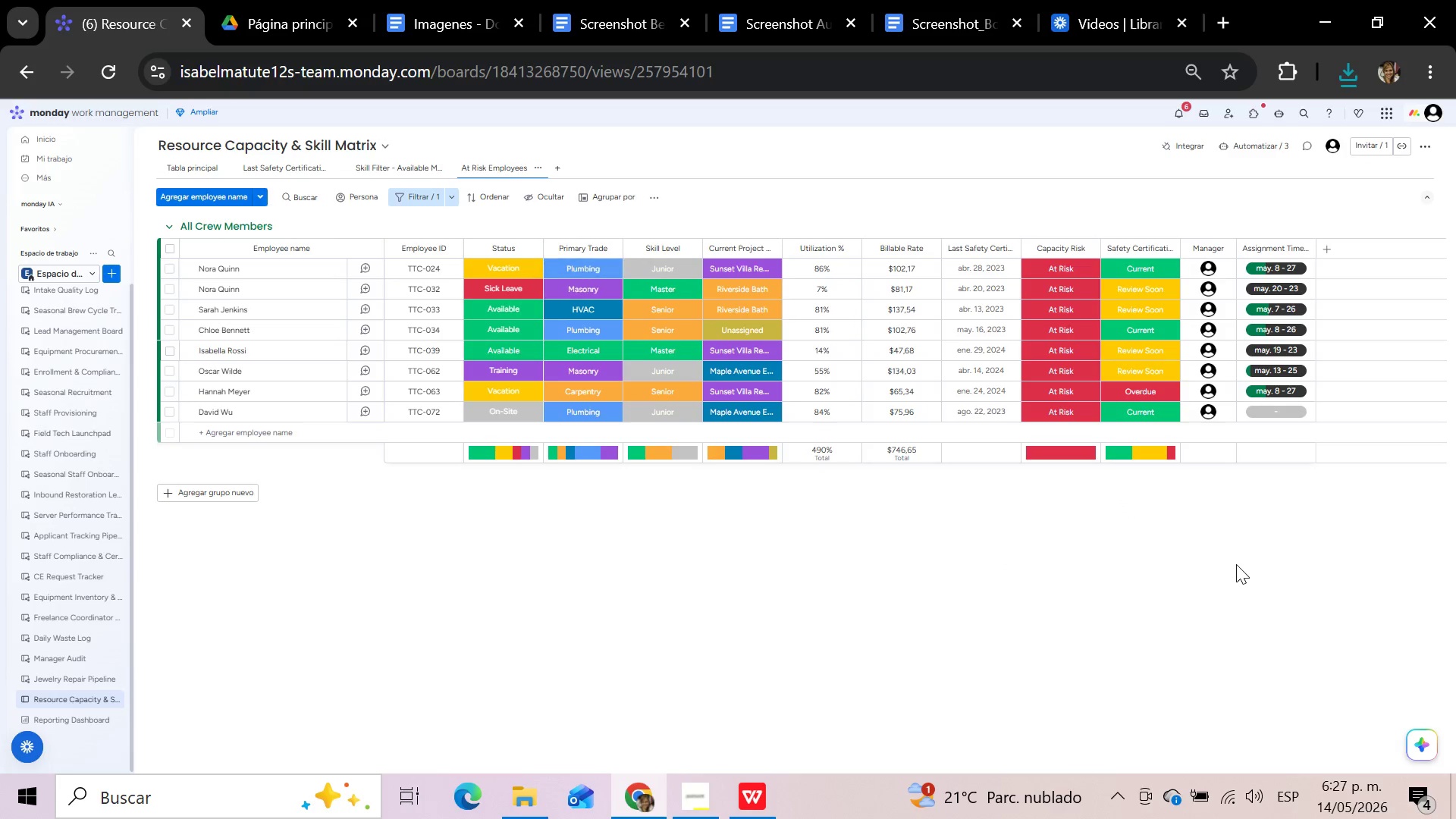 
key(Meta+Shift+S)
 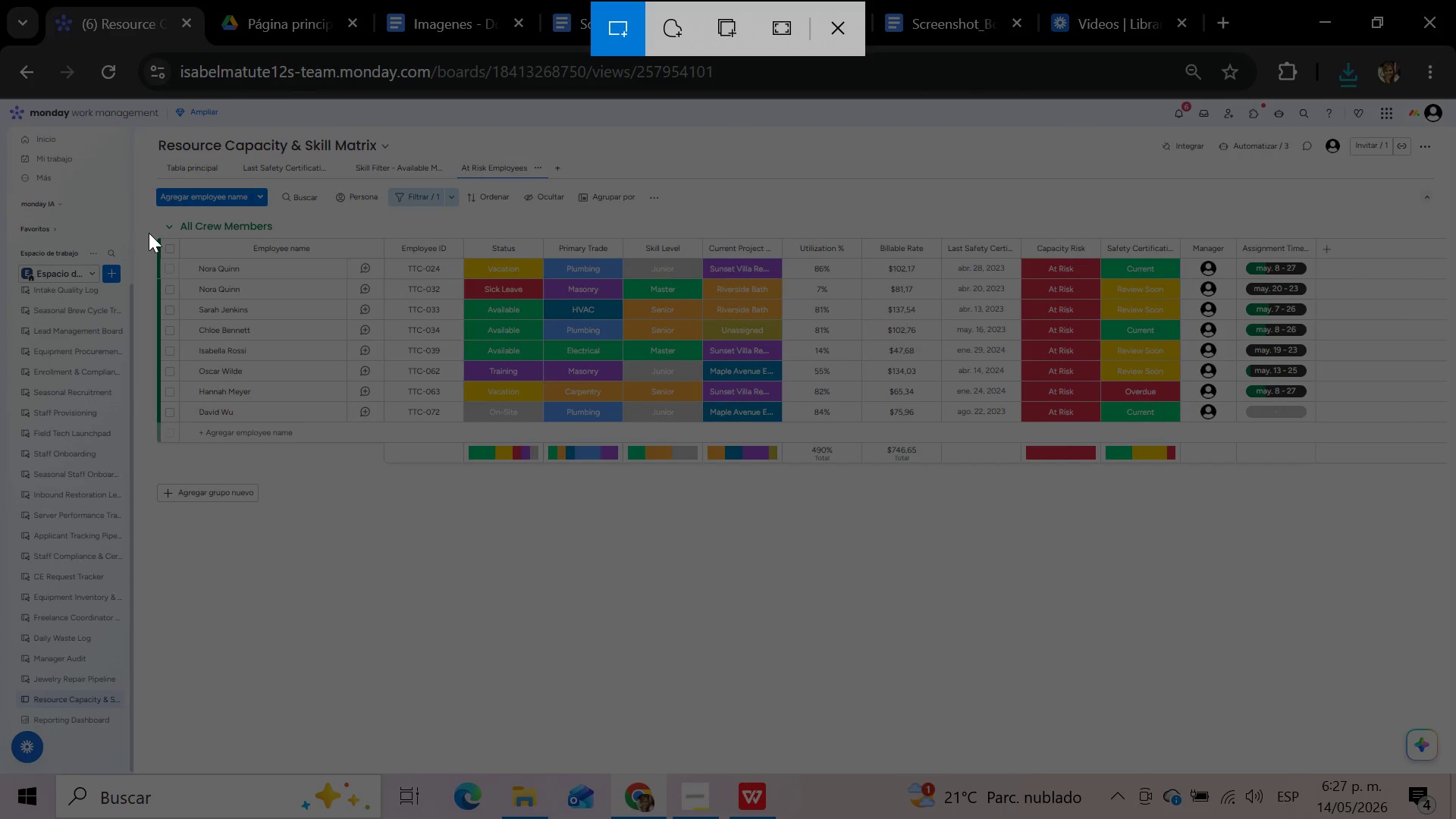 
left_click_drag(start_coordinate=[146, 231], to_coordinate=[1237, 475])
 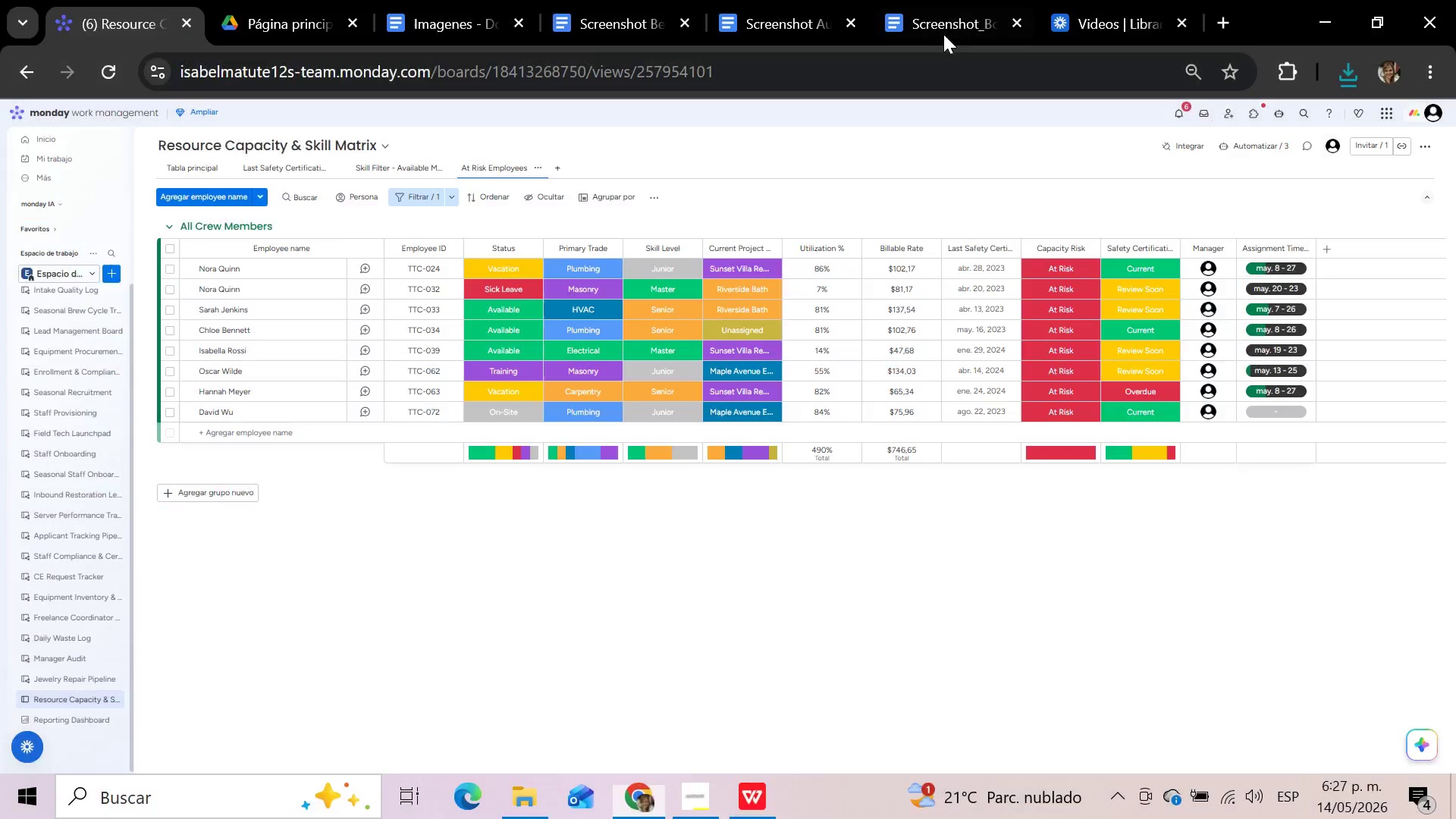 
left_click([943, 28])
 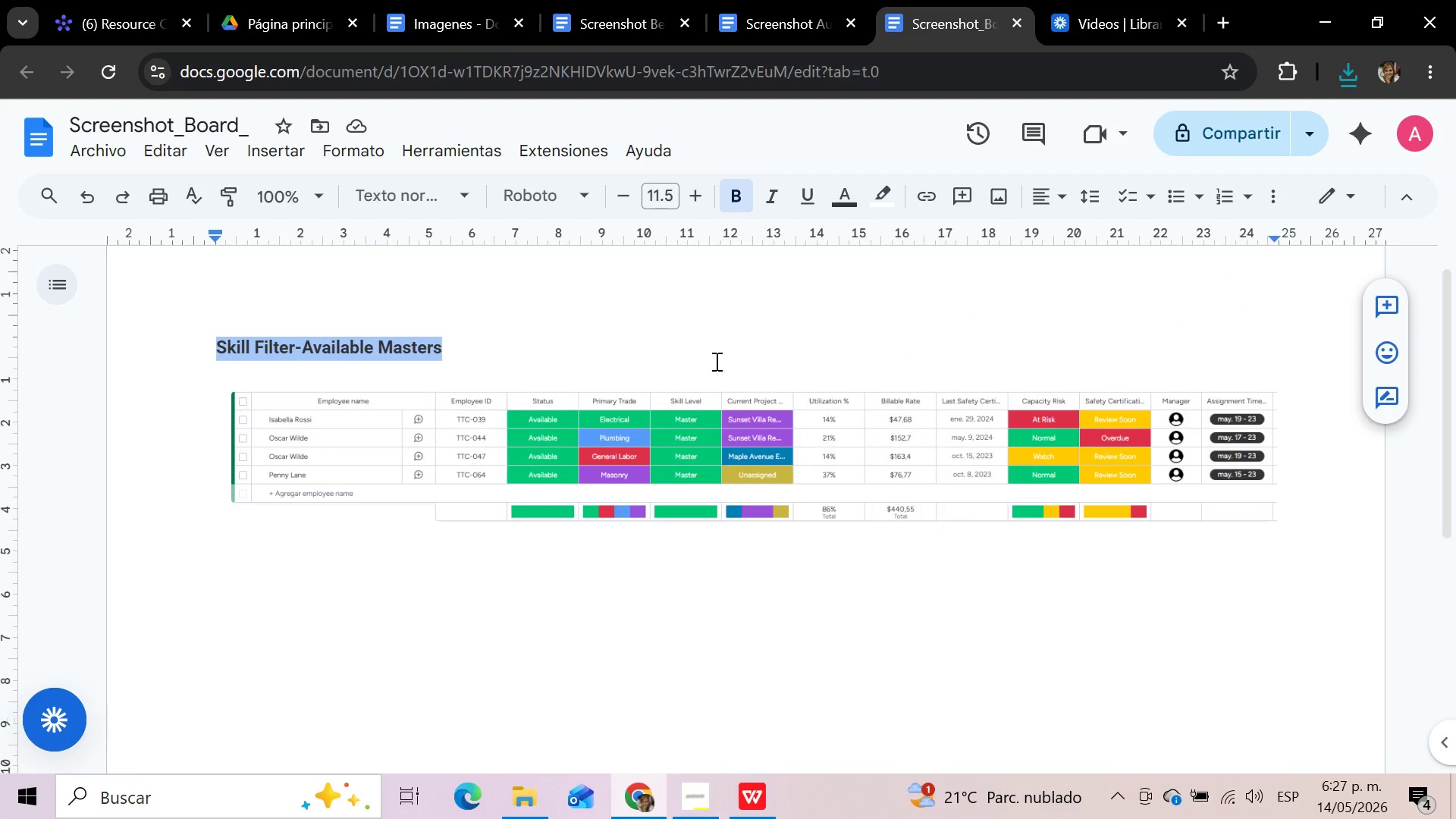 
left_click([693, 398])
 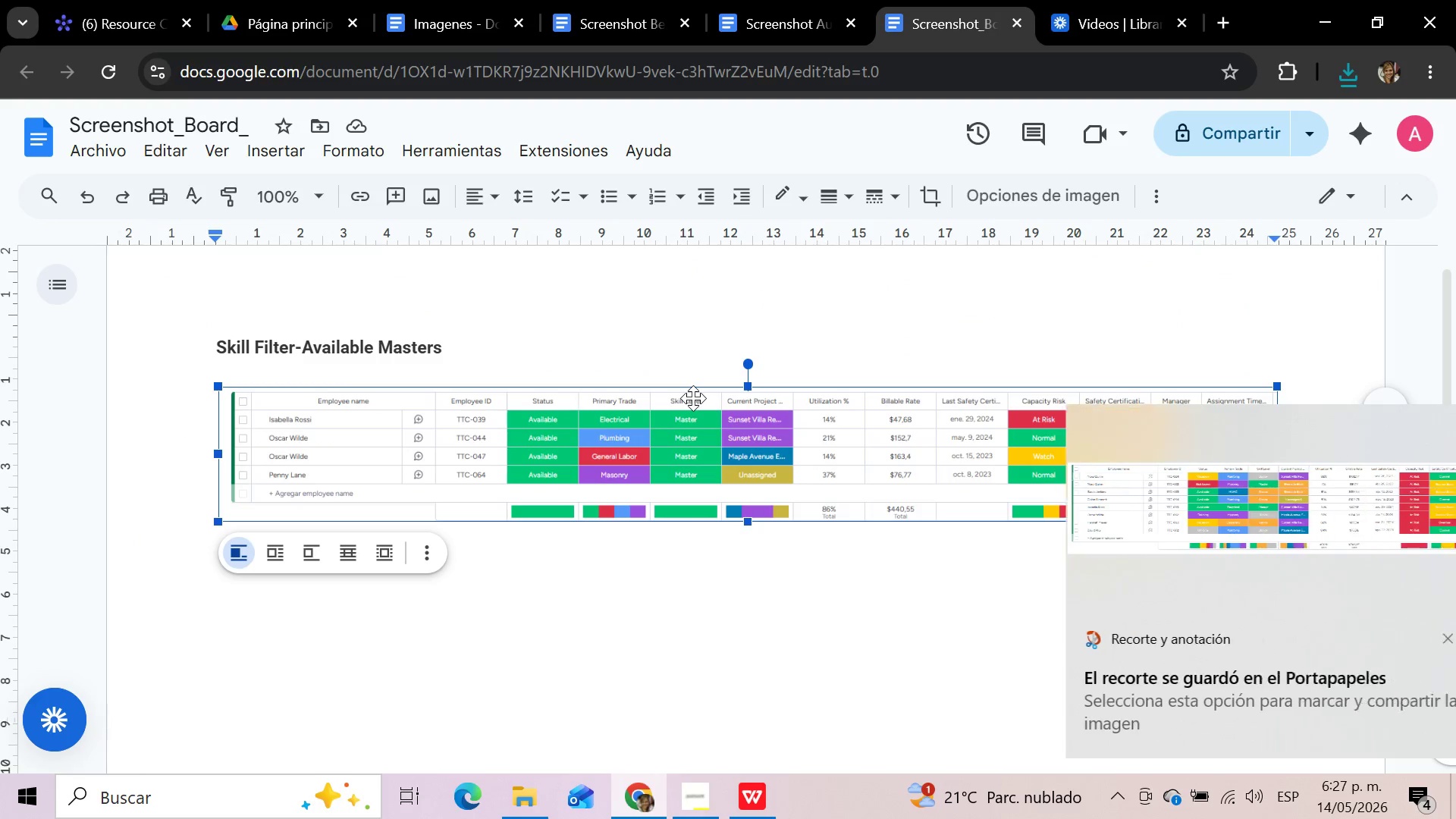 
key(Delete)
 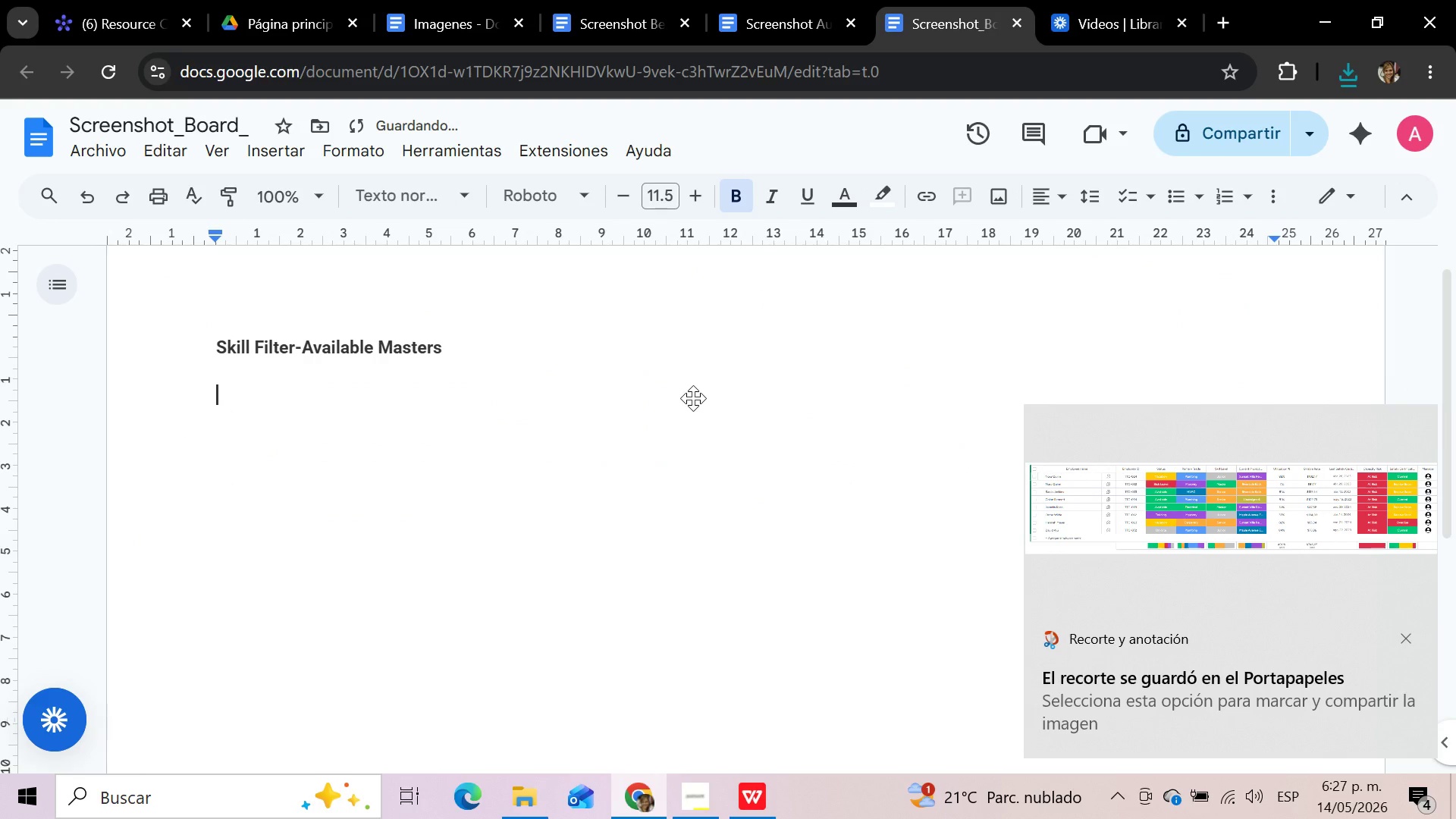 
key(Control+V)
 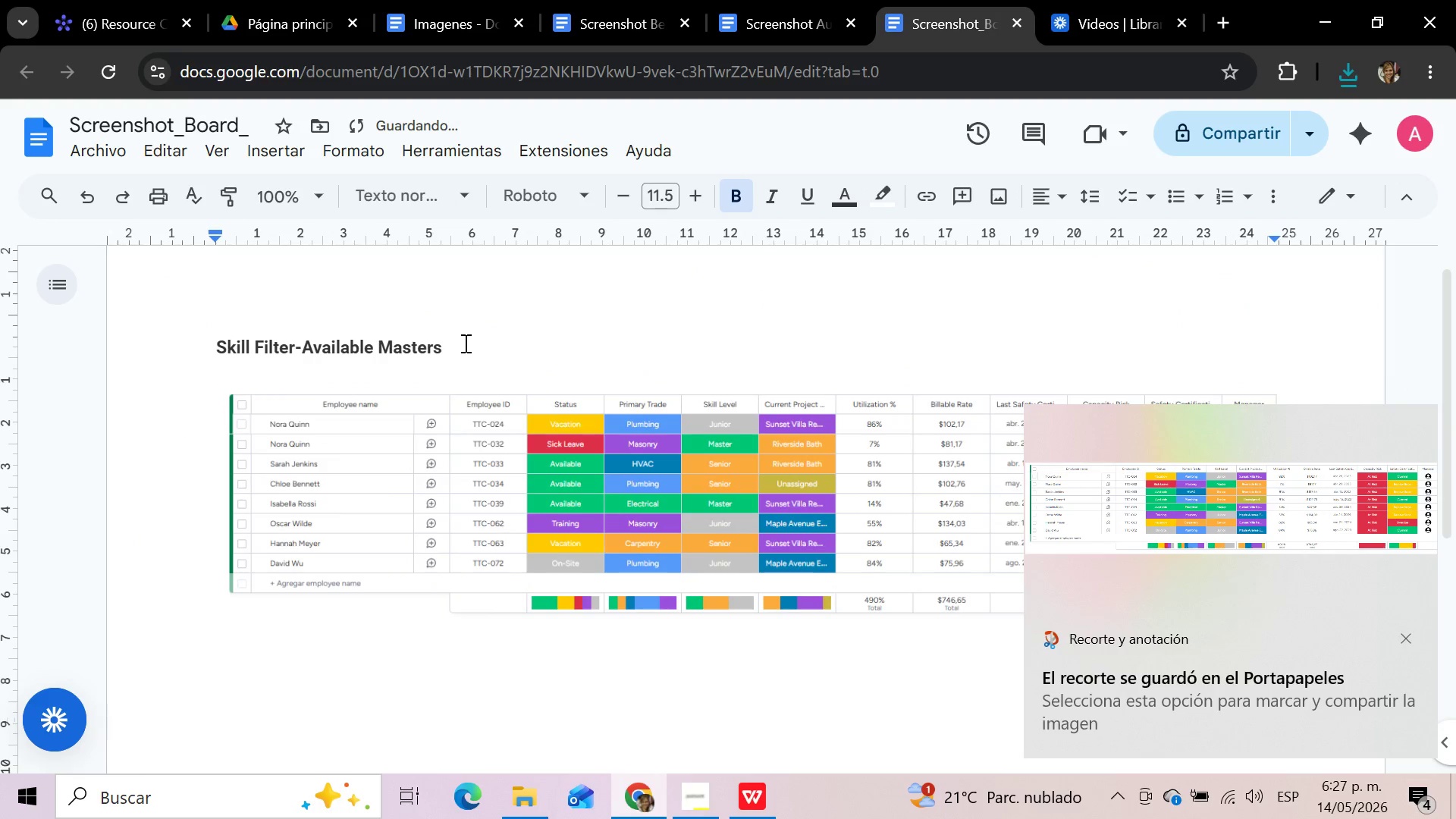 
left_click_drag(start_coordinate=[464, 343], to_coordinate=[216, 340])
 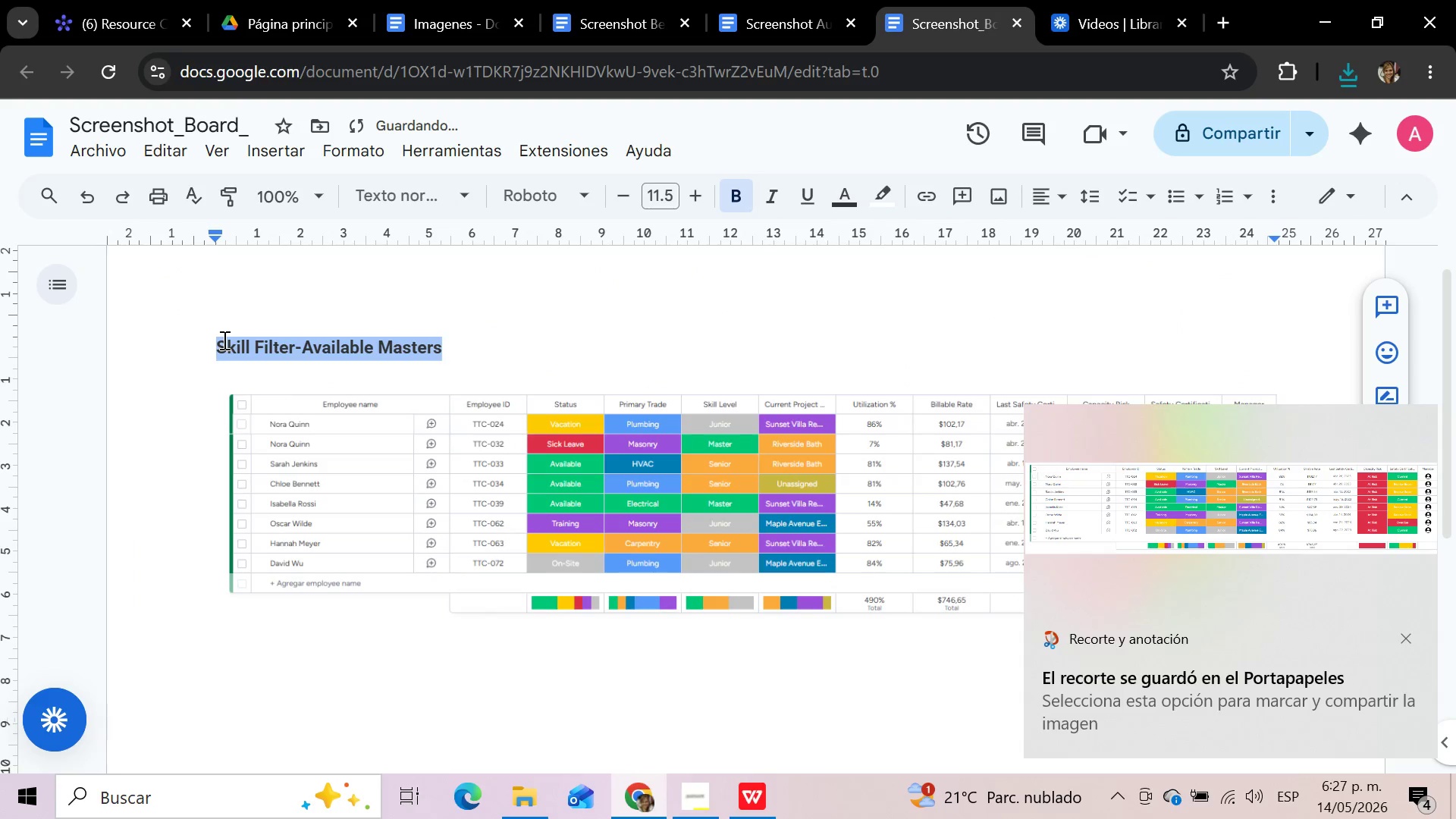 
type(At Risk Employees)